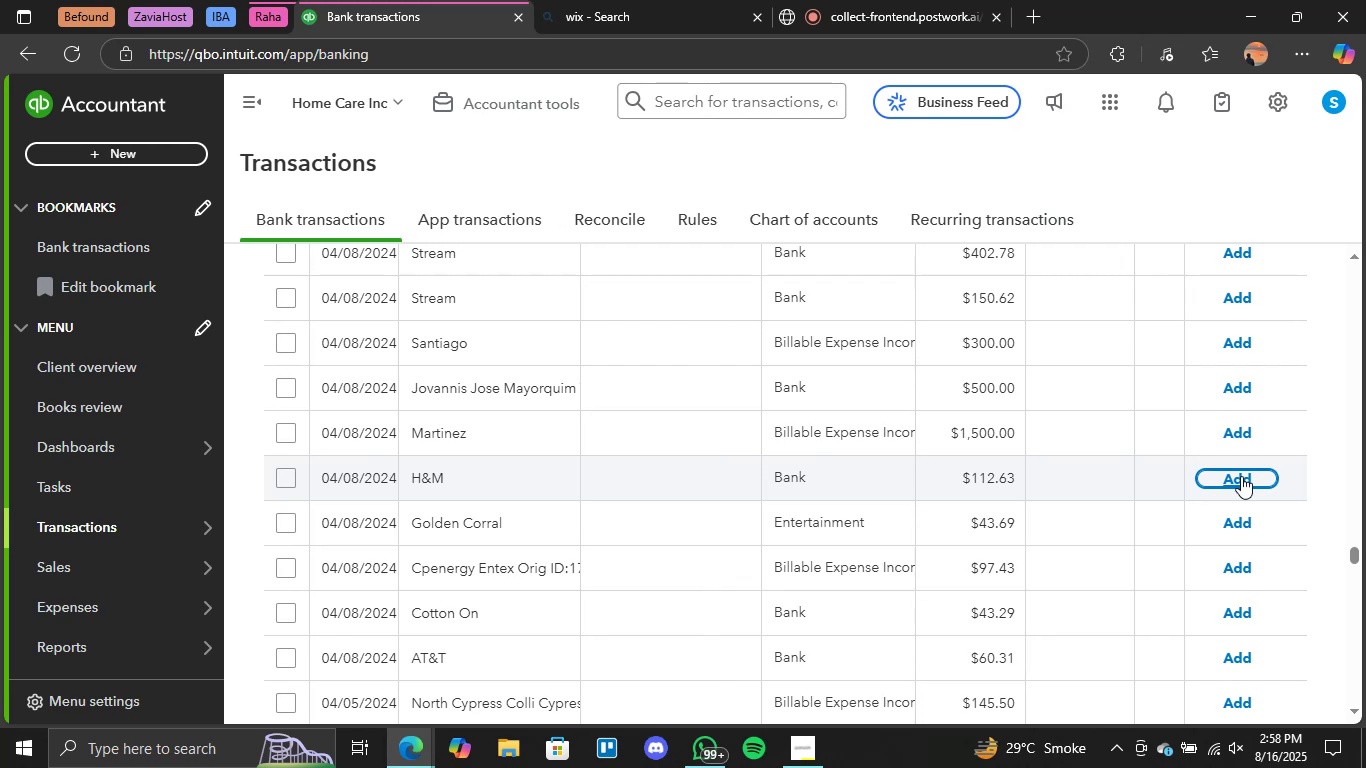 
wait(41.58)
 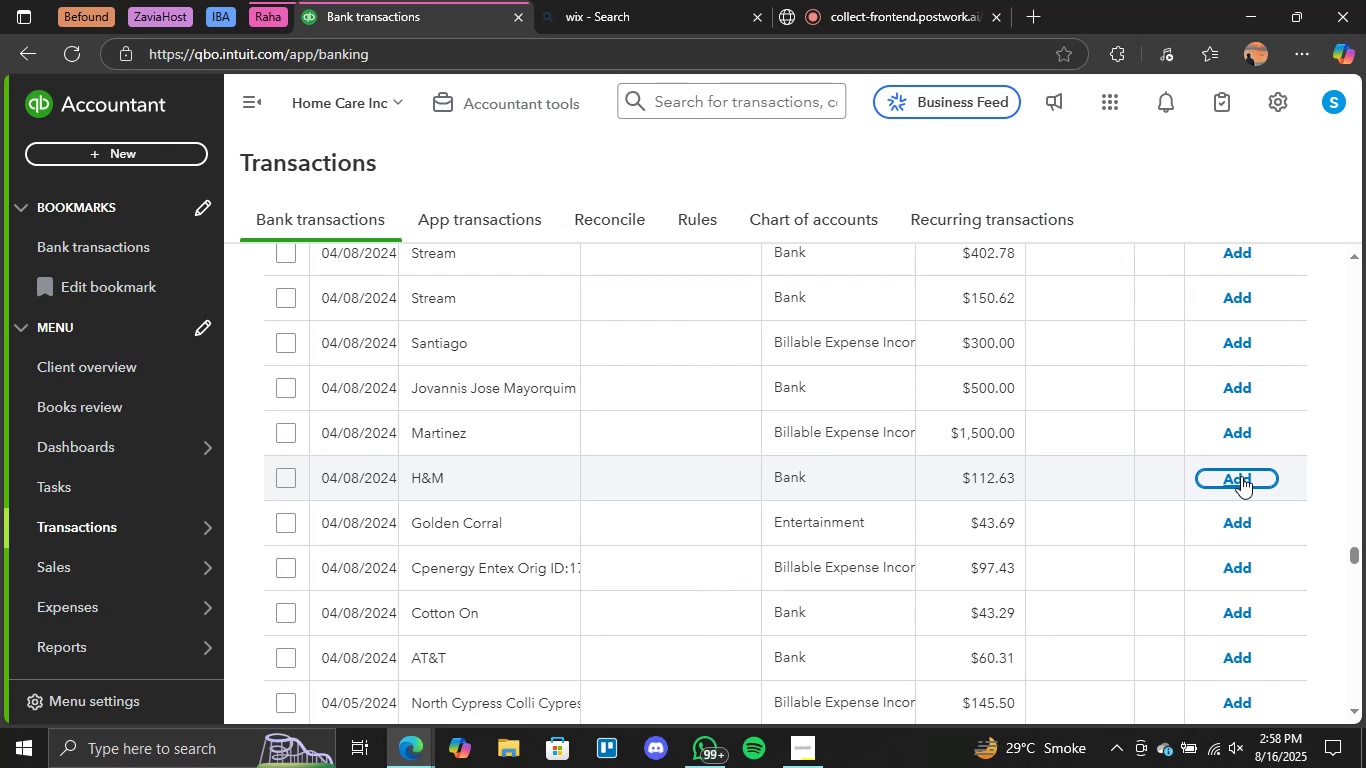 
scroll: coordinate [835, 519], scroll_direction: down, amount: 30.0
 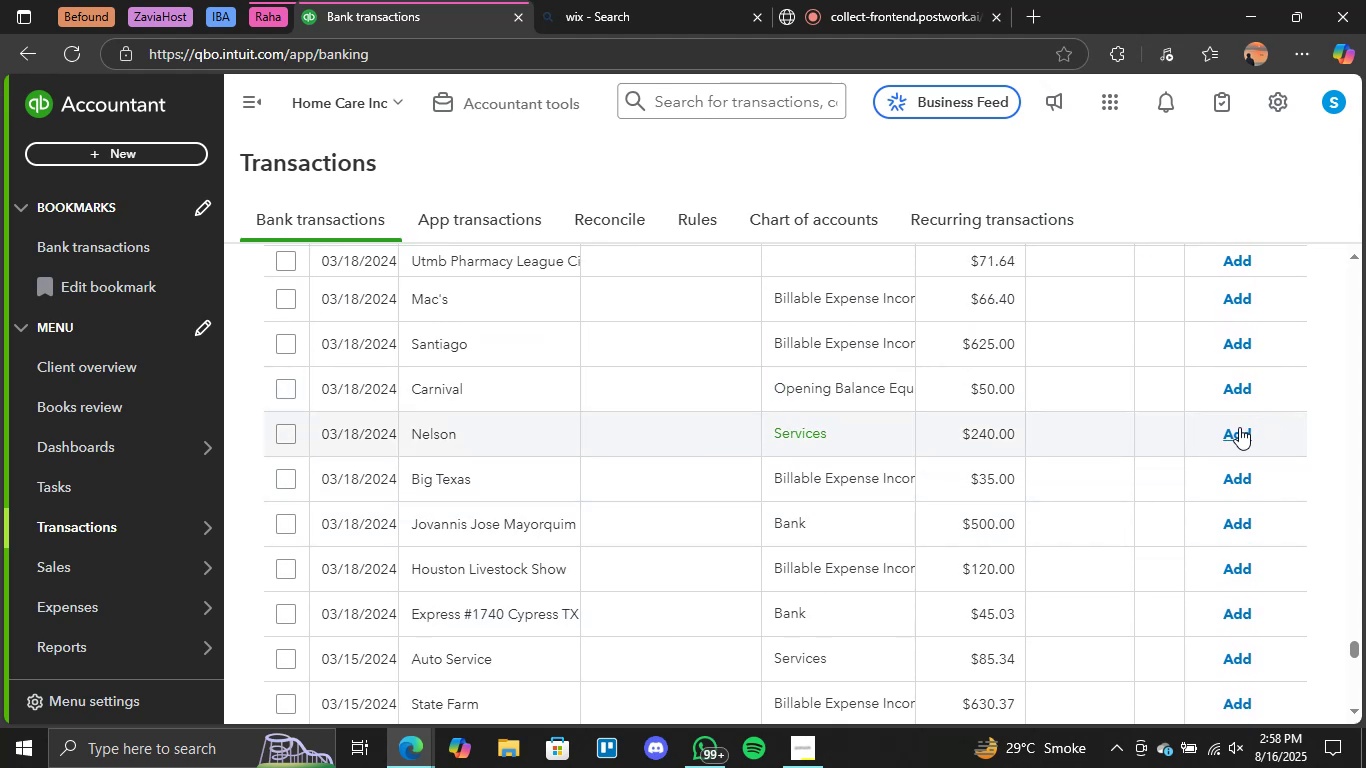 
left_click([1239, 427])
 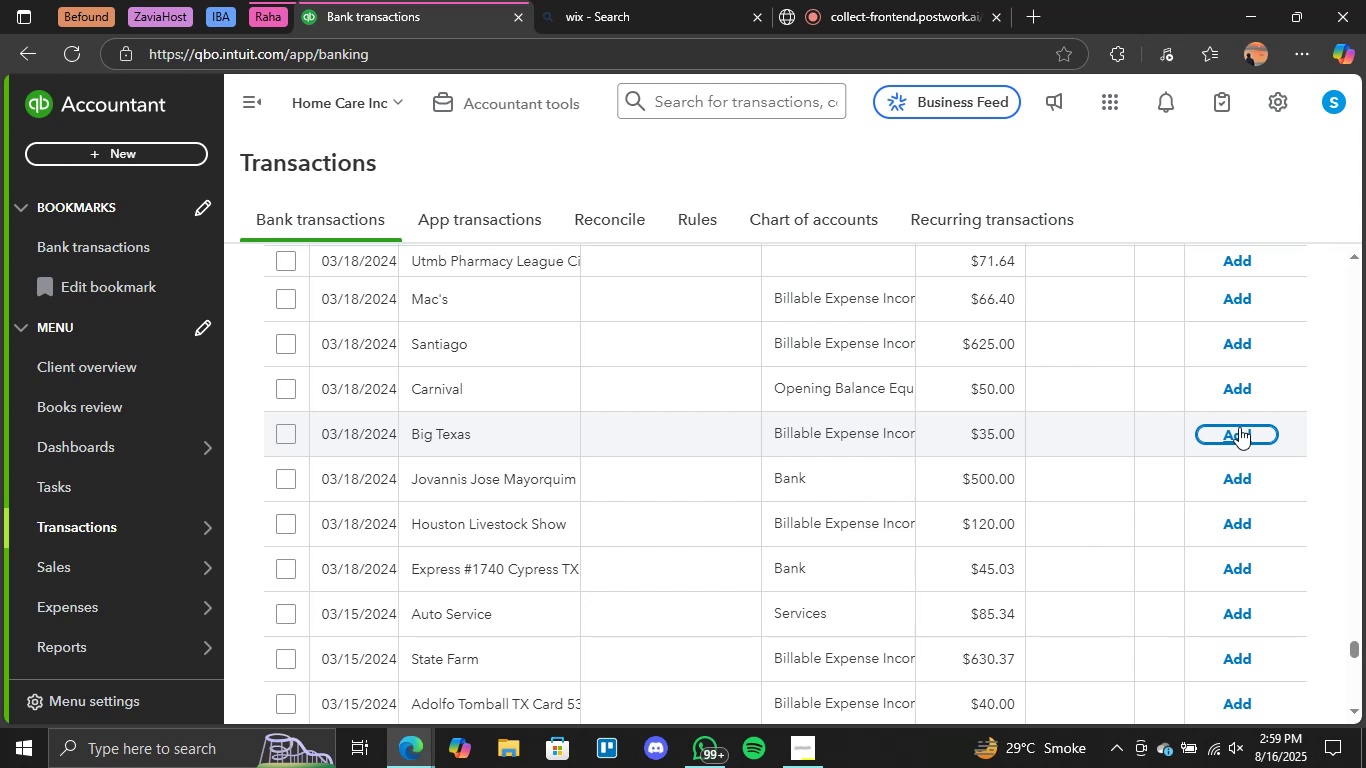 
wait(48.27)
 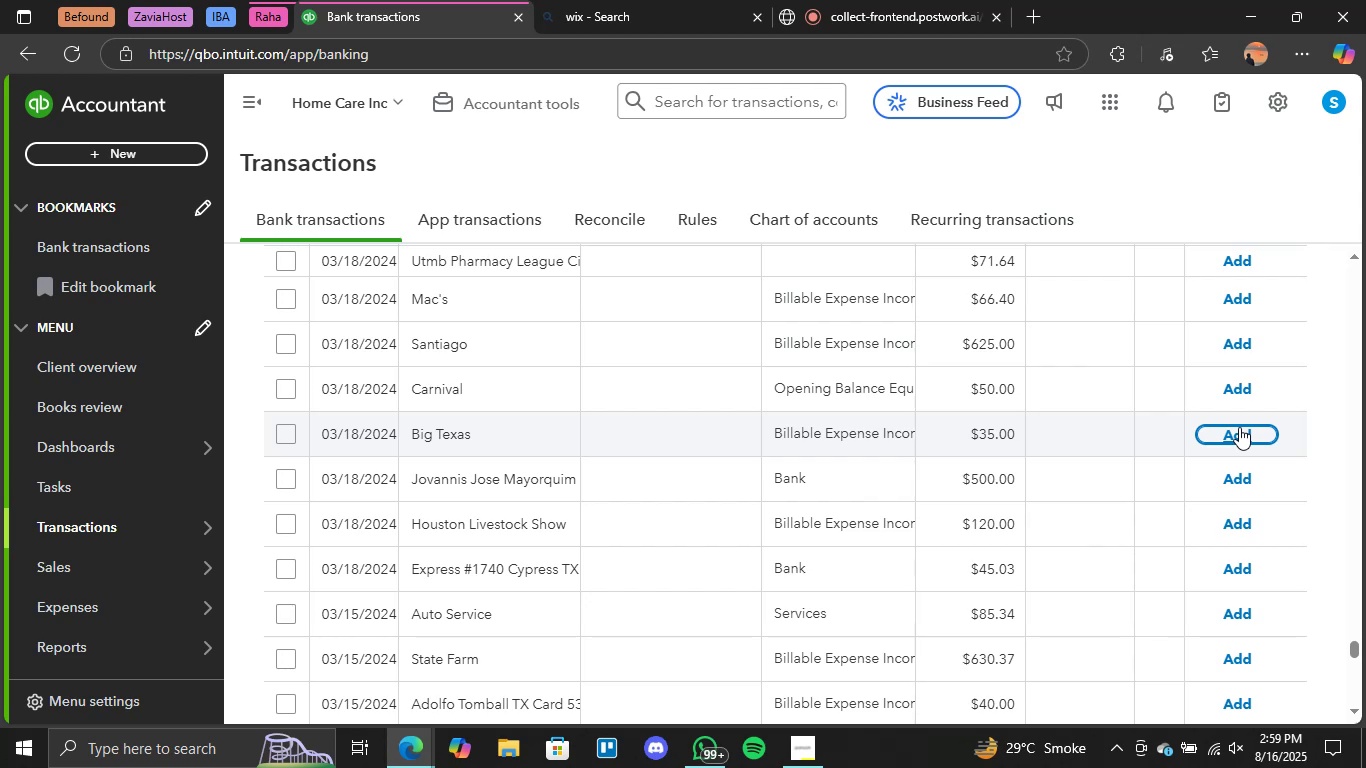 
scroll: coordinate [1075, 459], scroll_direction: down, amount: 18.0
 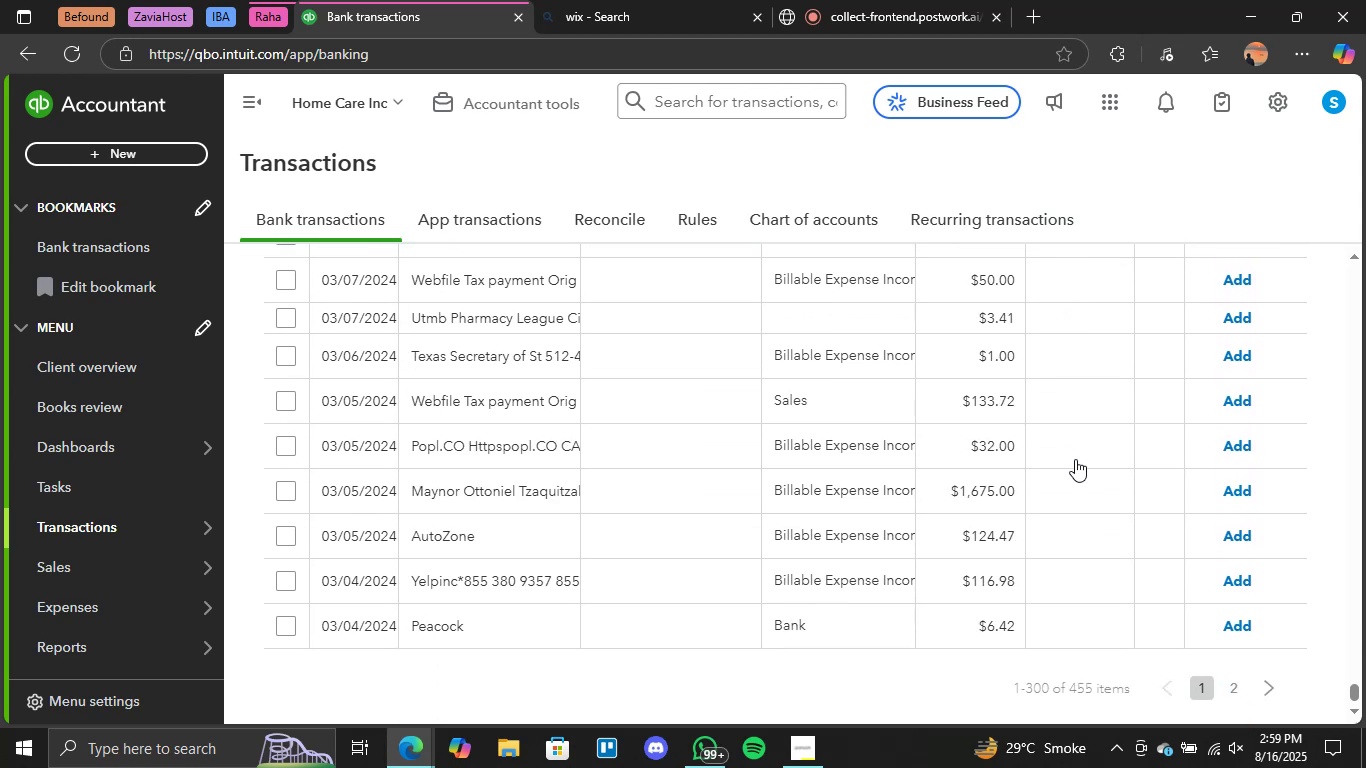 
scroll: coordinate [1076, 459], scroll_direction: up, amount: 73.0
 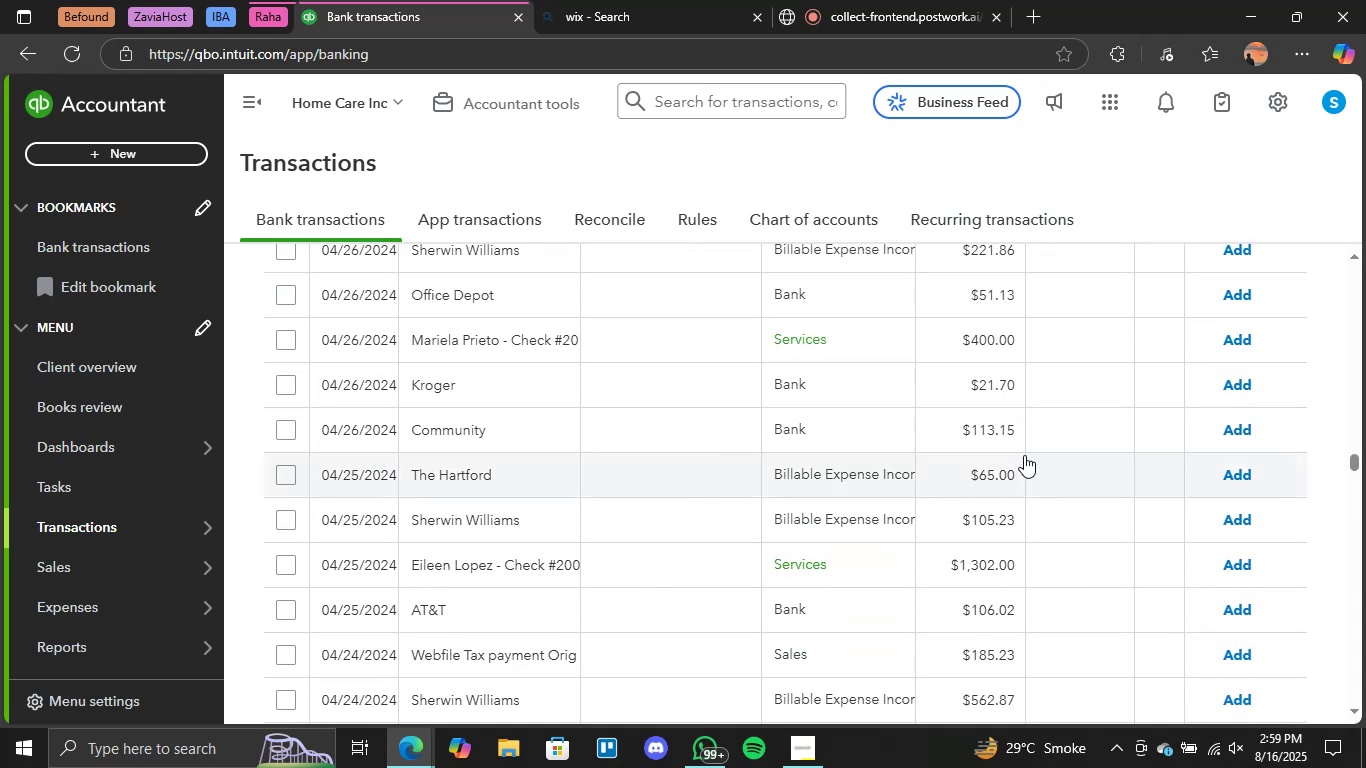 
scroll: coordinate [909, 496], scroll_direction: down, amount: 3.0
 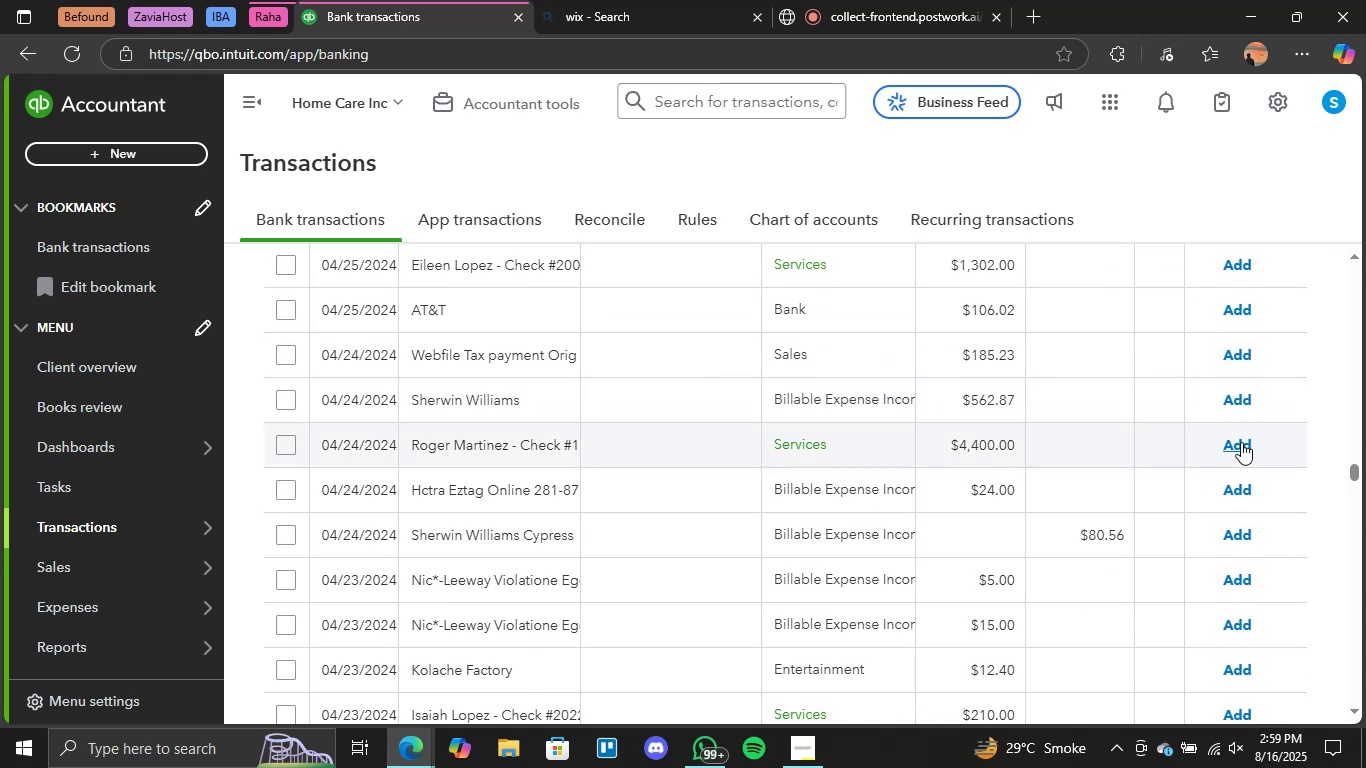 
left_click([1240, 443])
 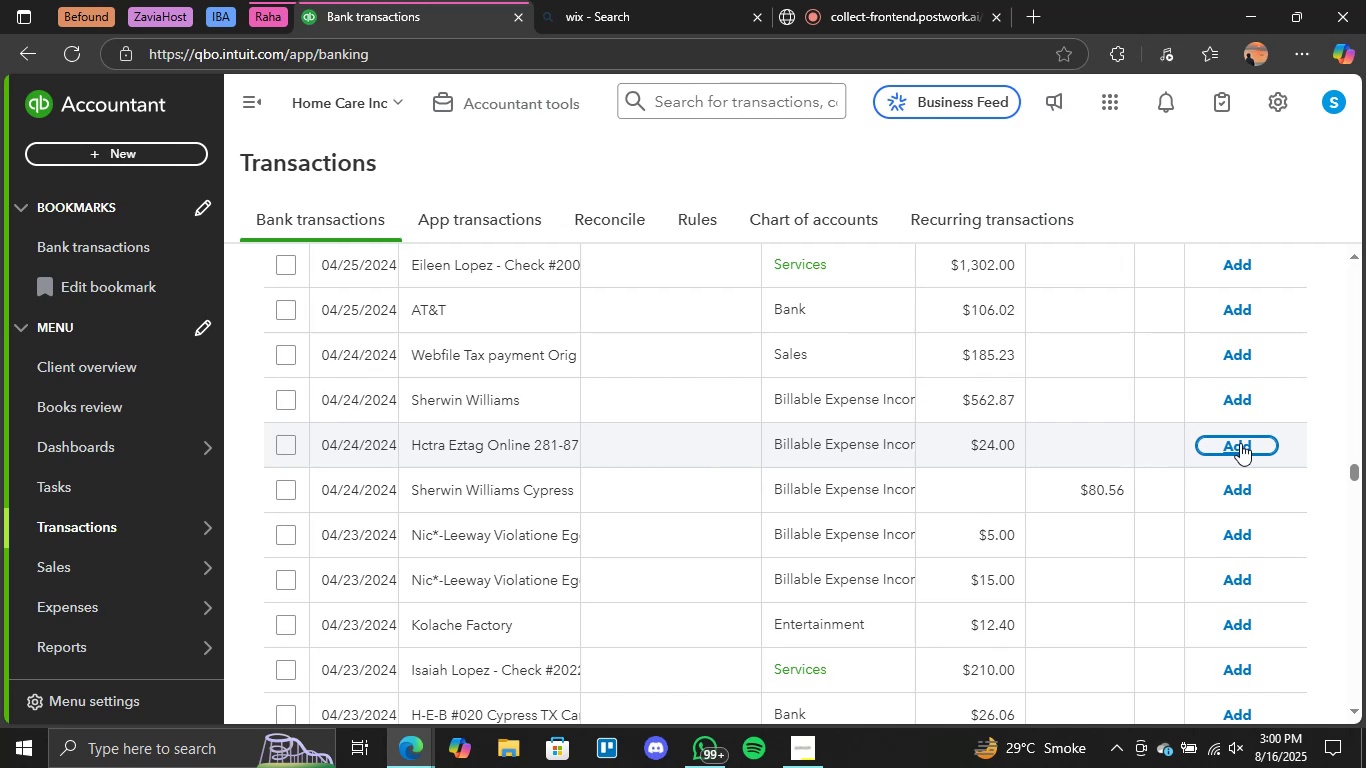 
wait(37.24)
 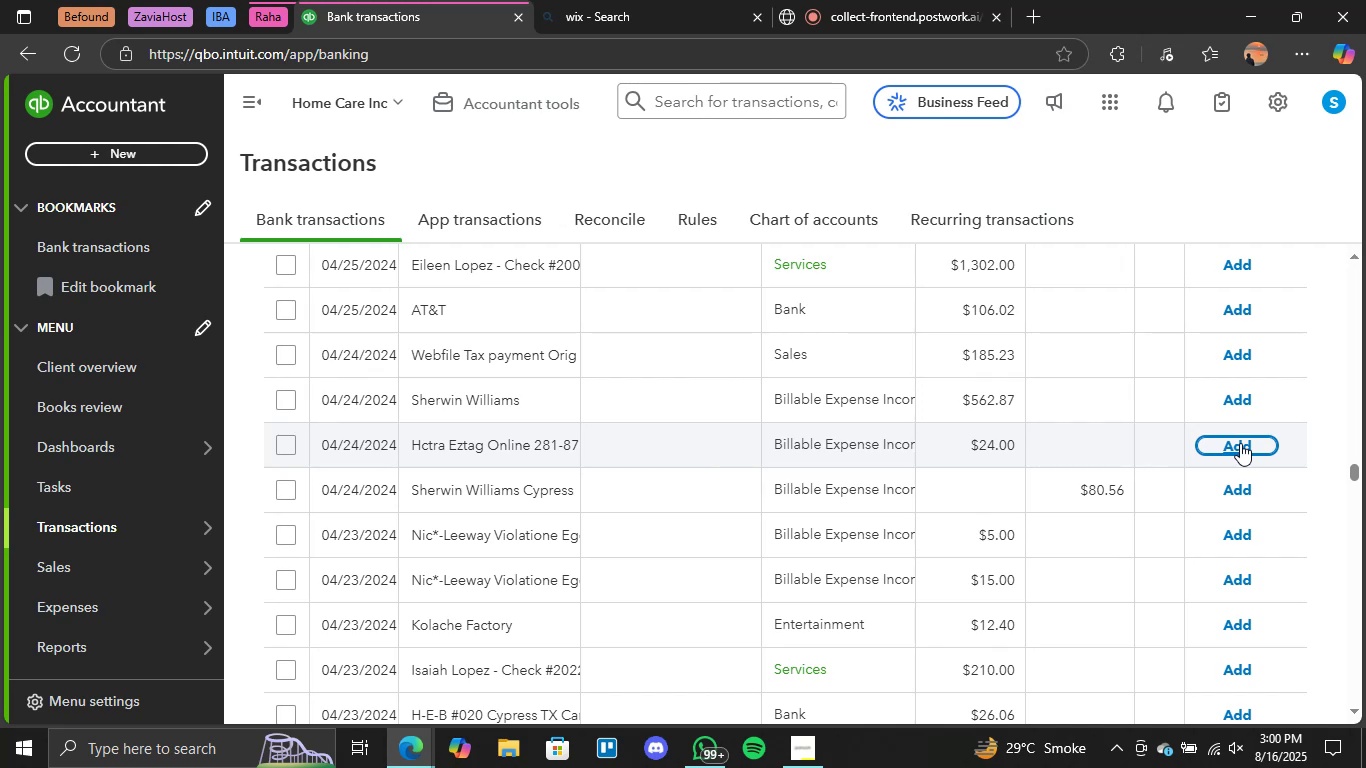 
scroll: coordinate [1211, 519], scroll_direction: down, amount: 1.0
 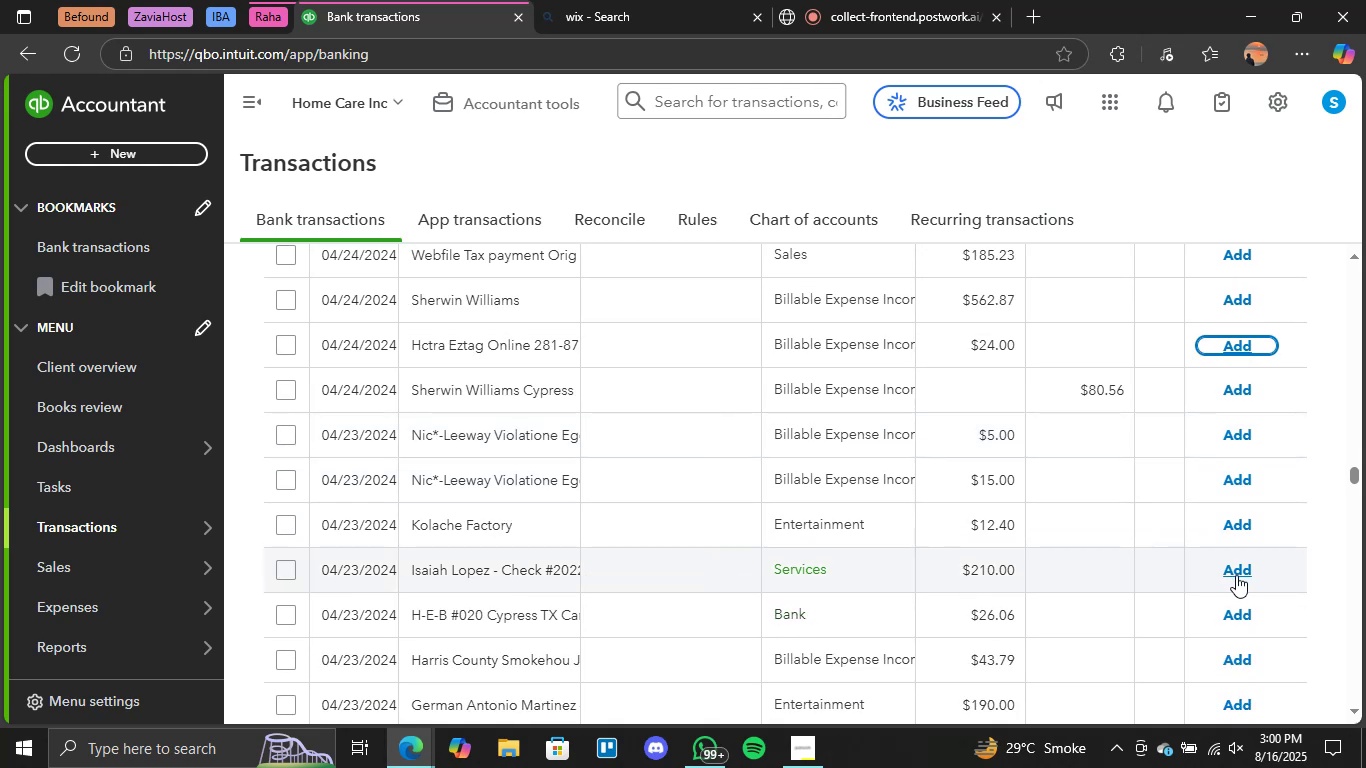 
left_click([1236, 575])
 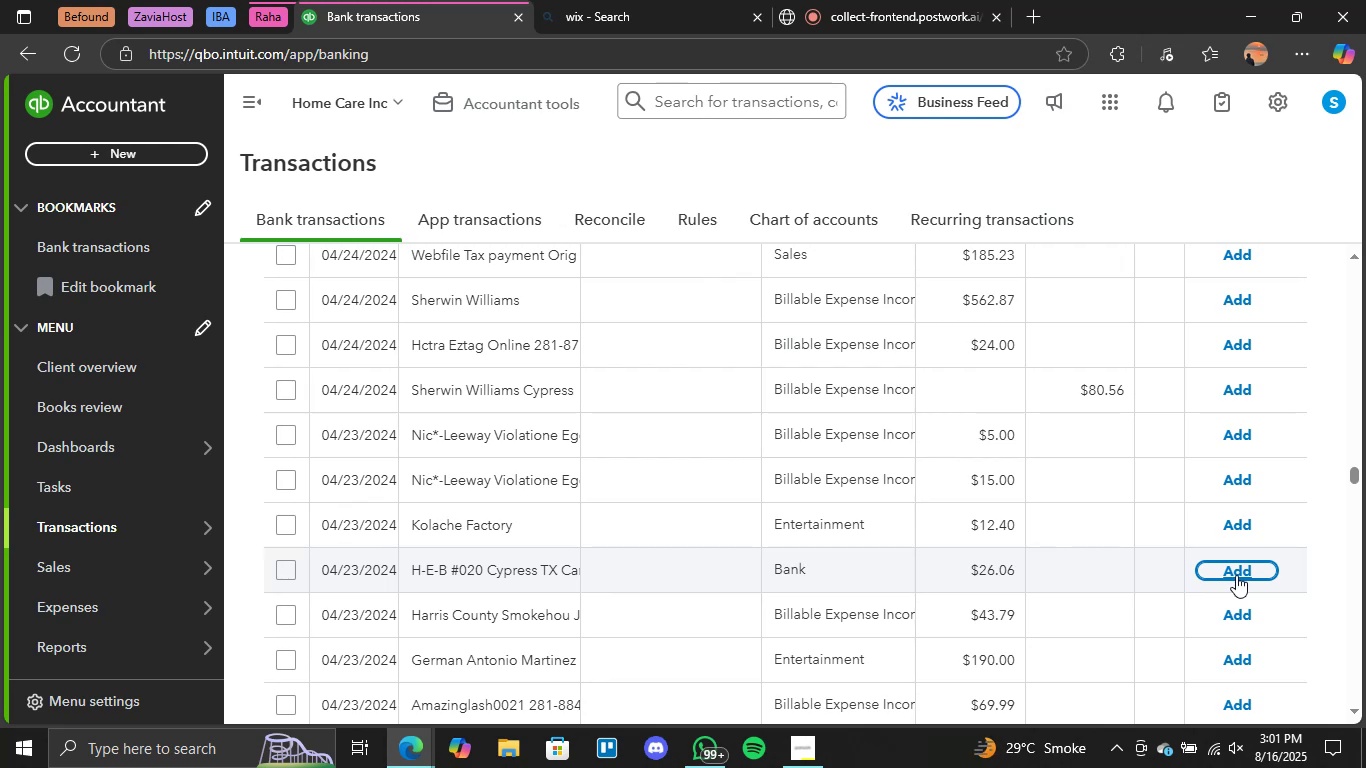 
wait(40.01)
 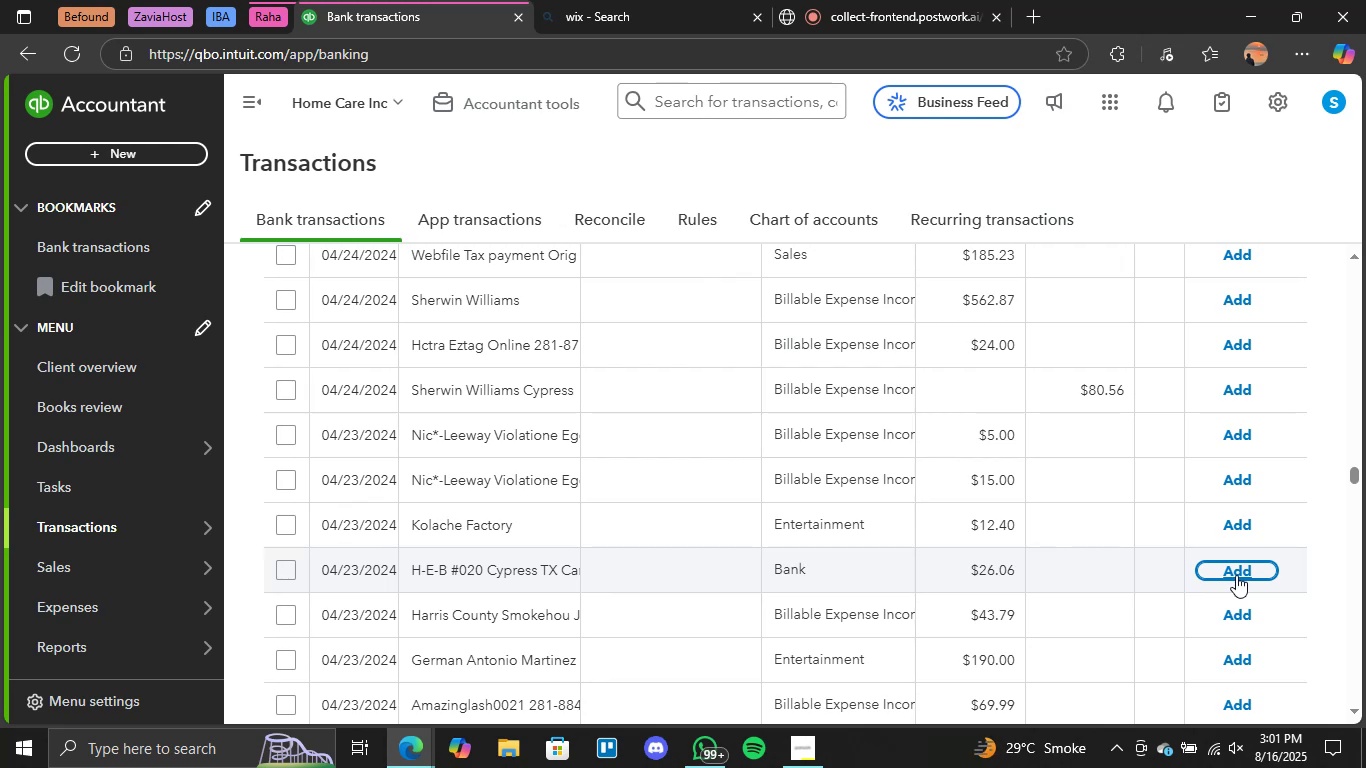 
scroll: coordinate [1192, 589], scroll_direction: up, amount: 4.0
 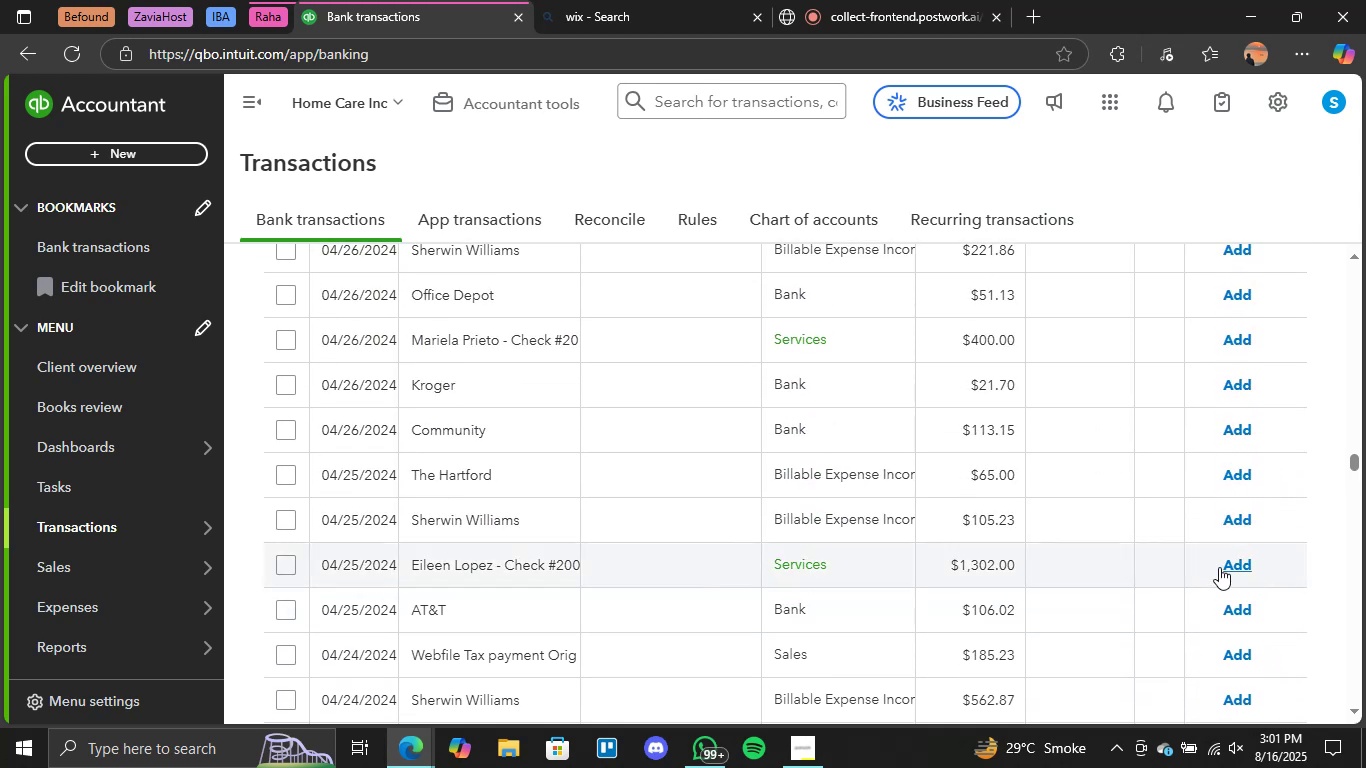 
left_click([1231, 567])
 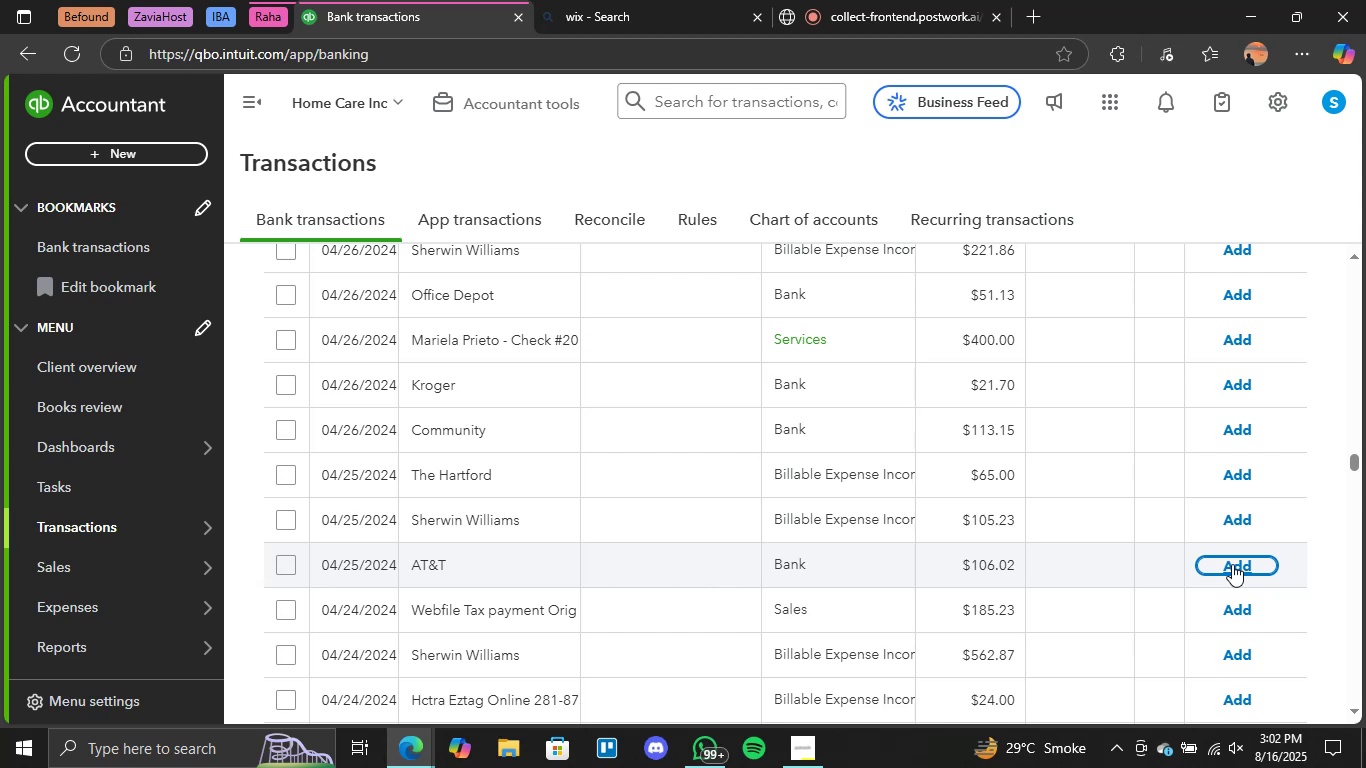 
wait(71.08)
 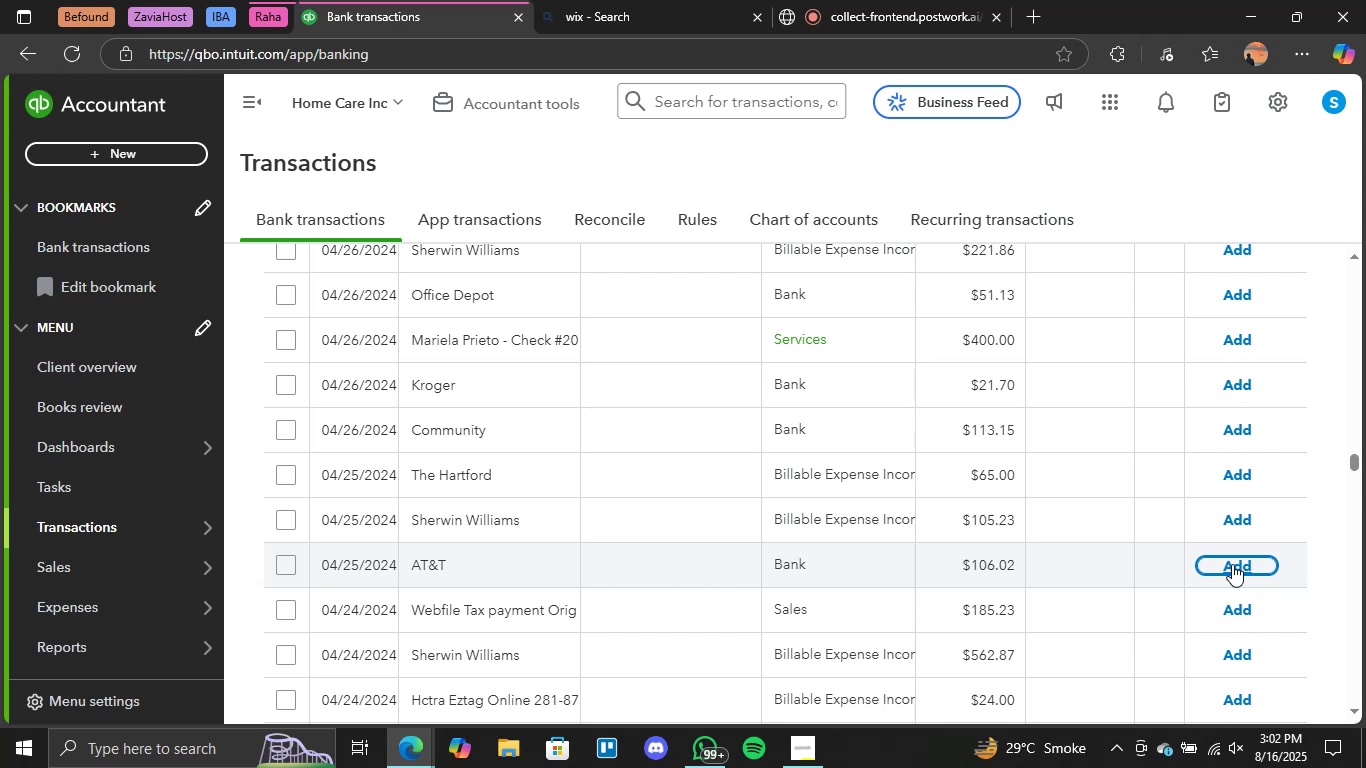 
left_click([1236, 346])
 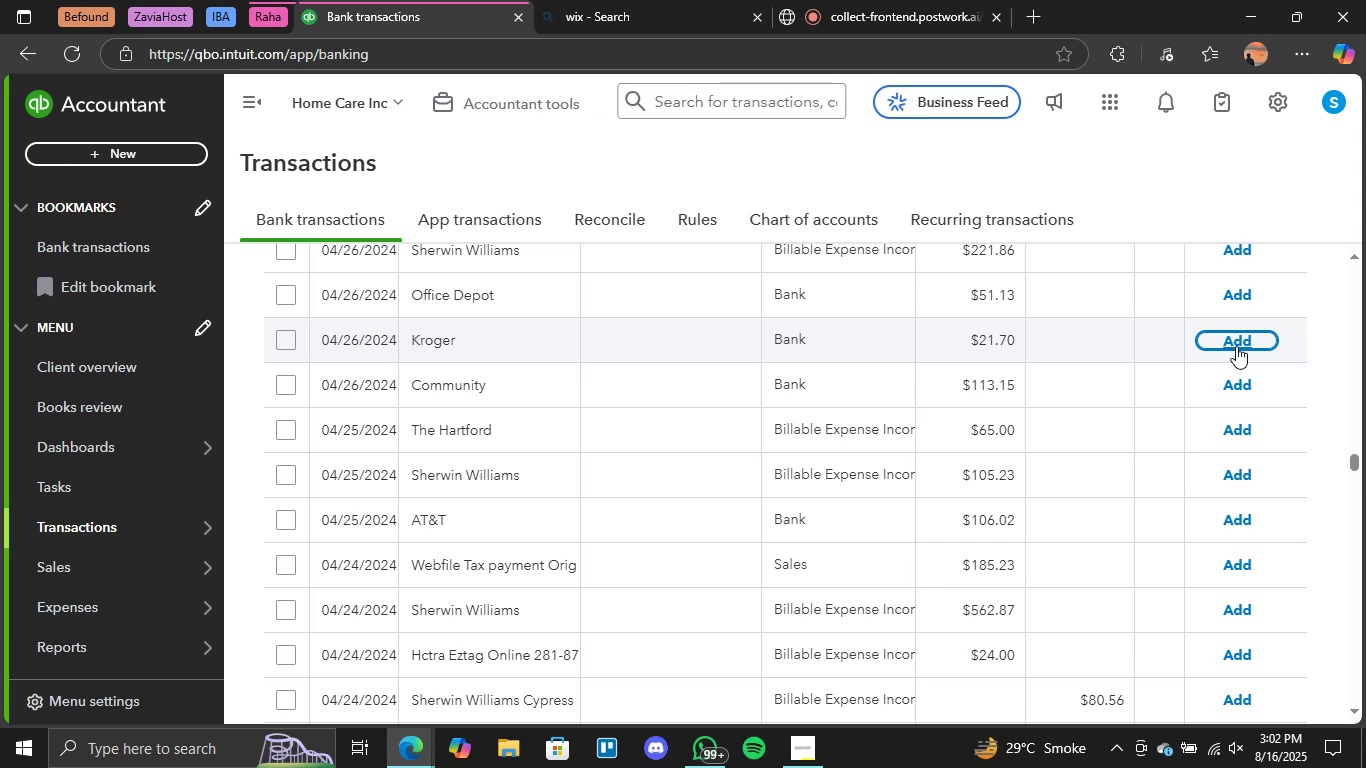 
wait(15.39)
 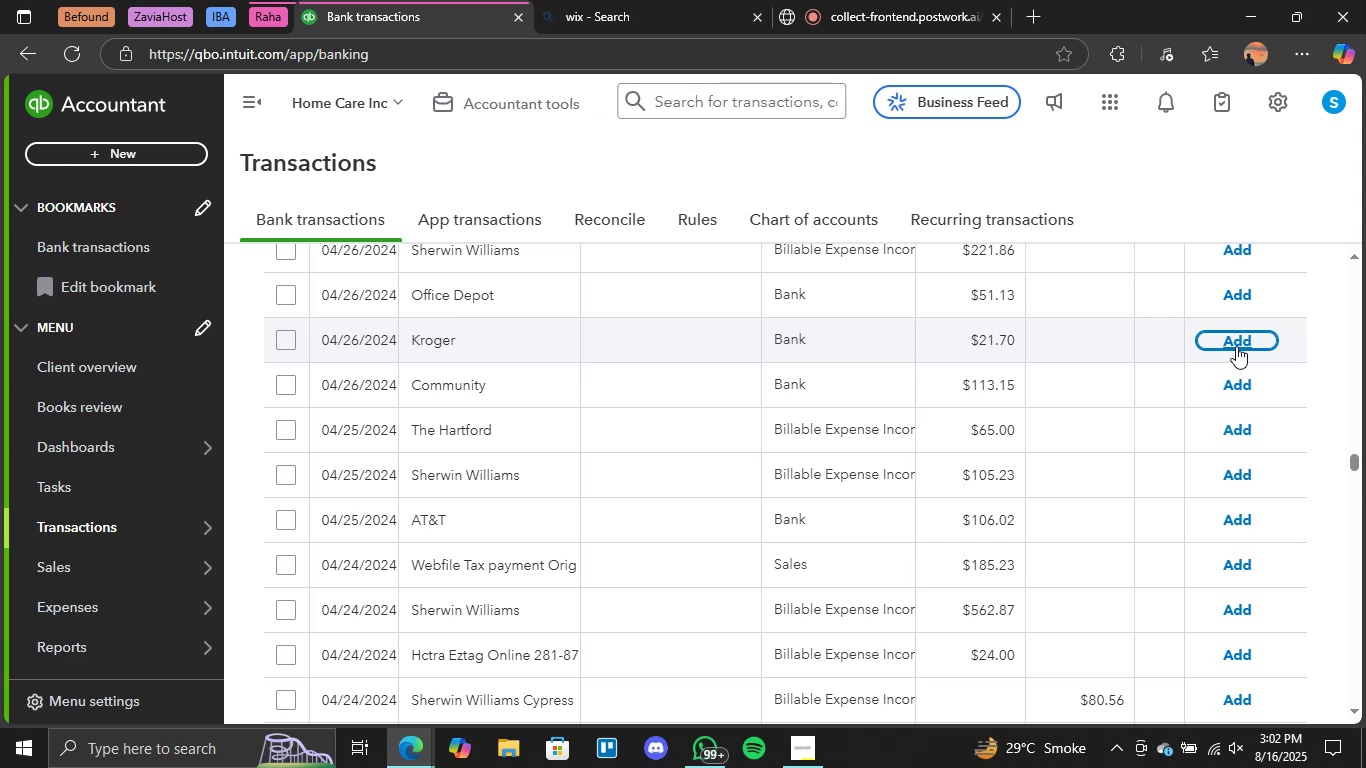 
scroll: coordinate [1001, 431], scroll_direction: up, amount: 11.0
 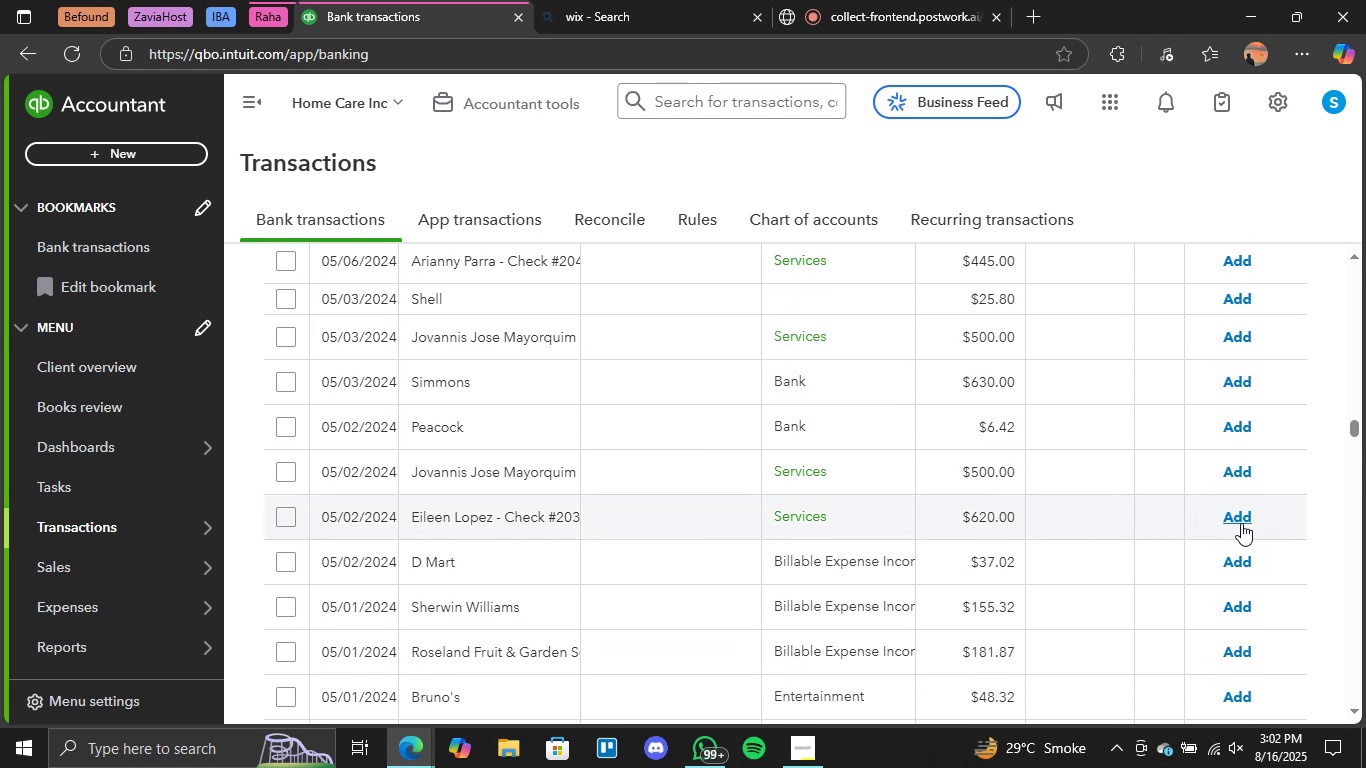 
left_click([1240, 522])
 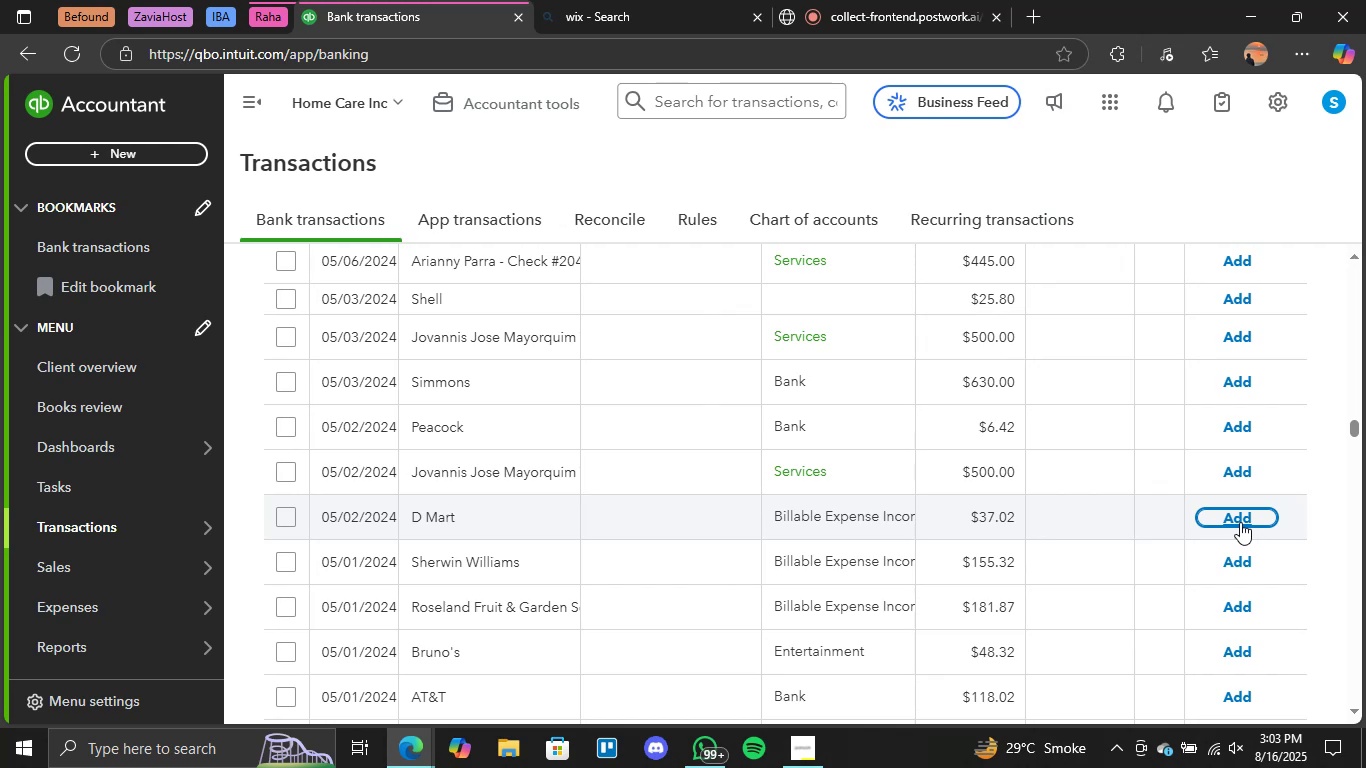 
wait(23.5)
 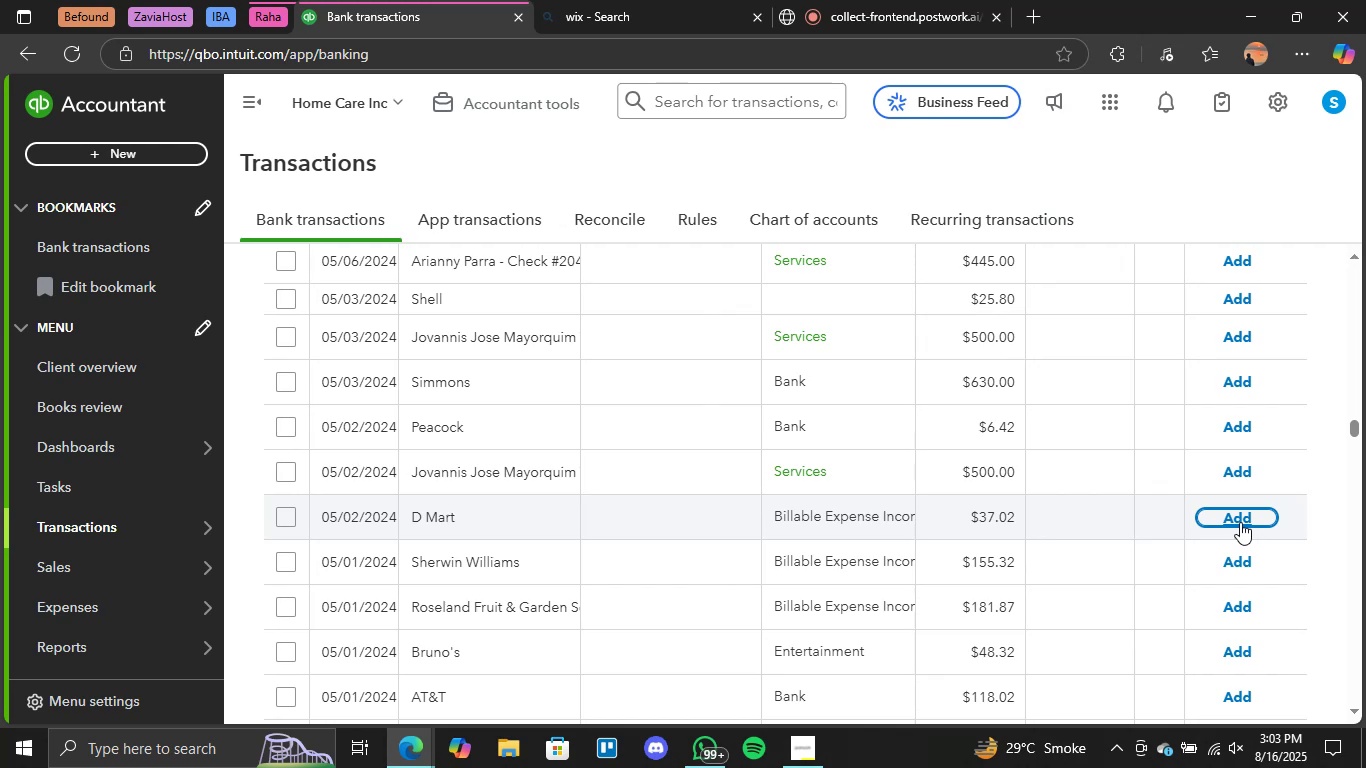 
left_click([1238, 474])
 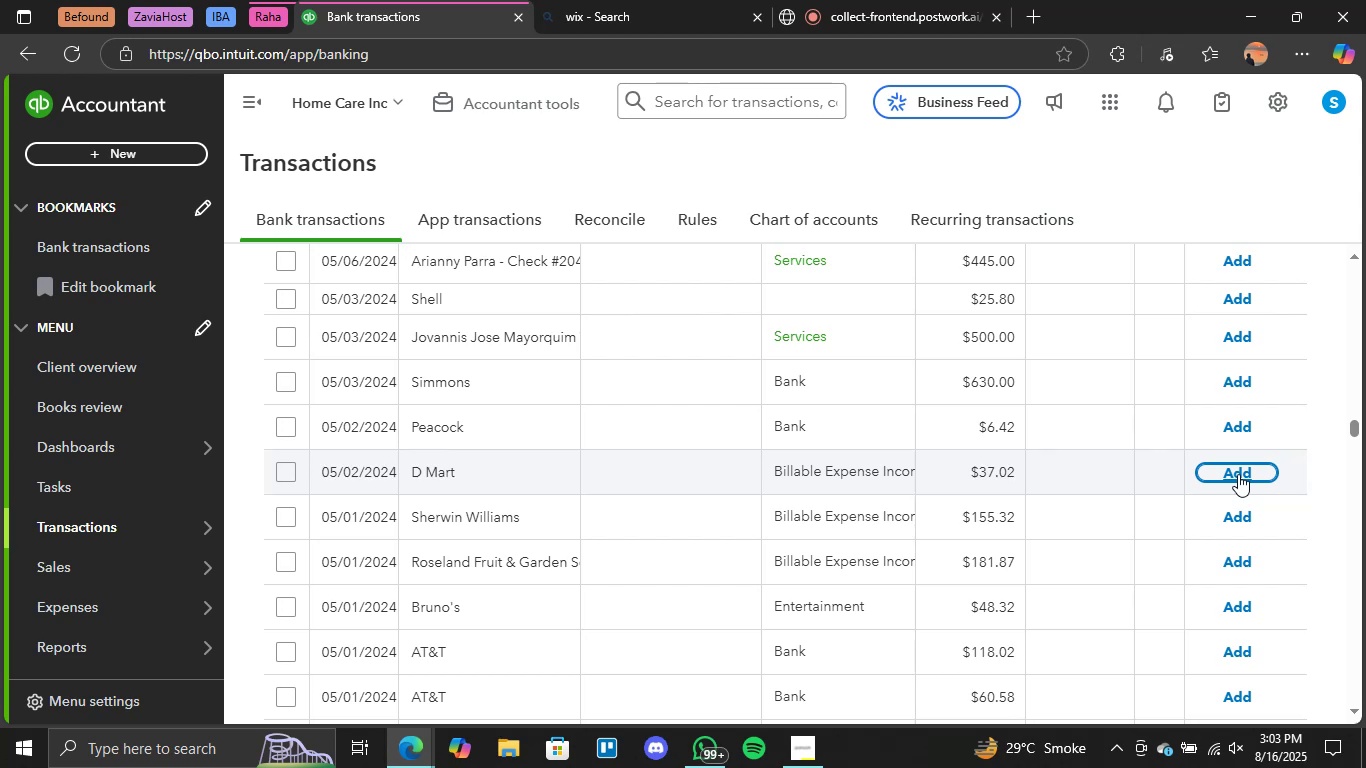 
wait(21.05)
 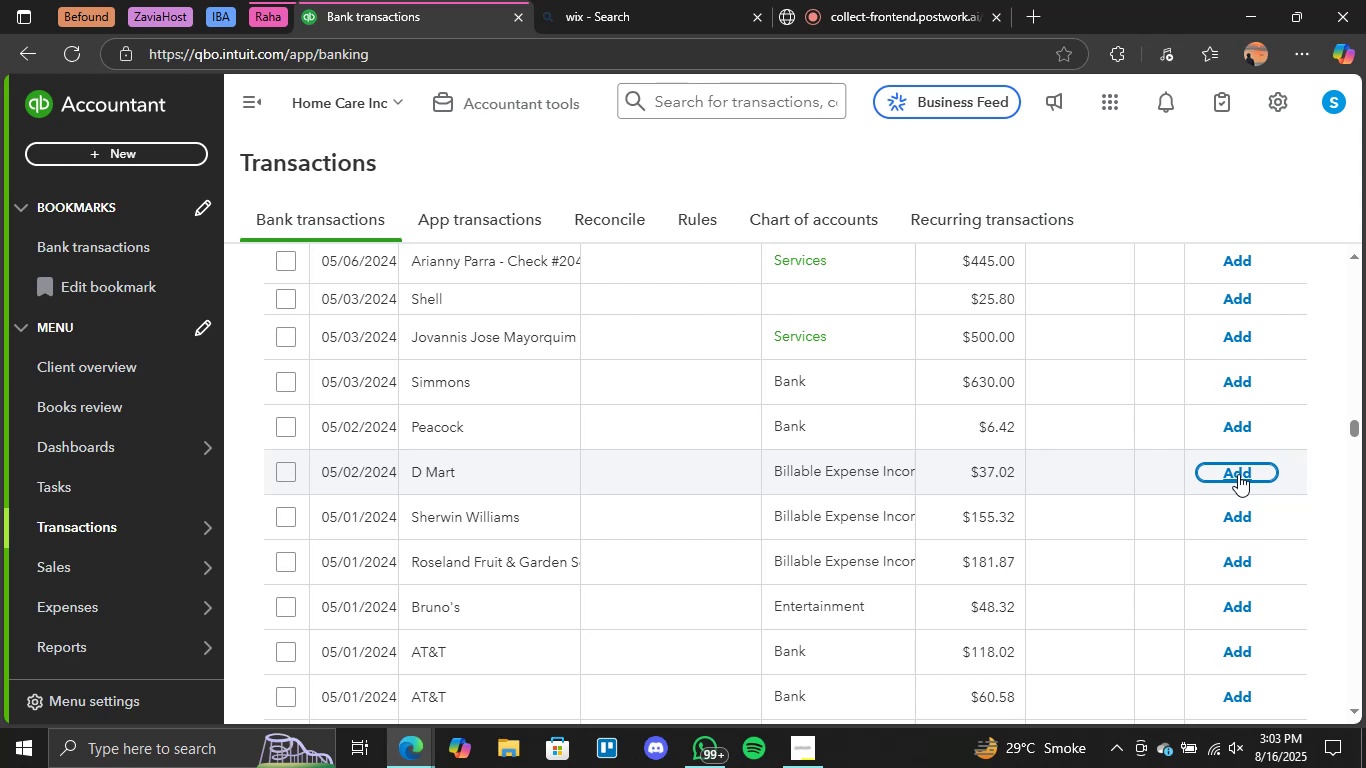 
left_click([1248, 341])
 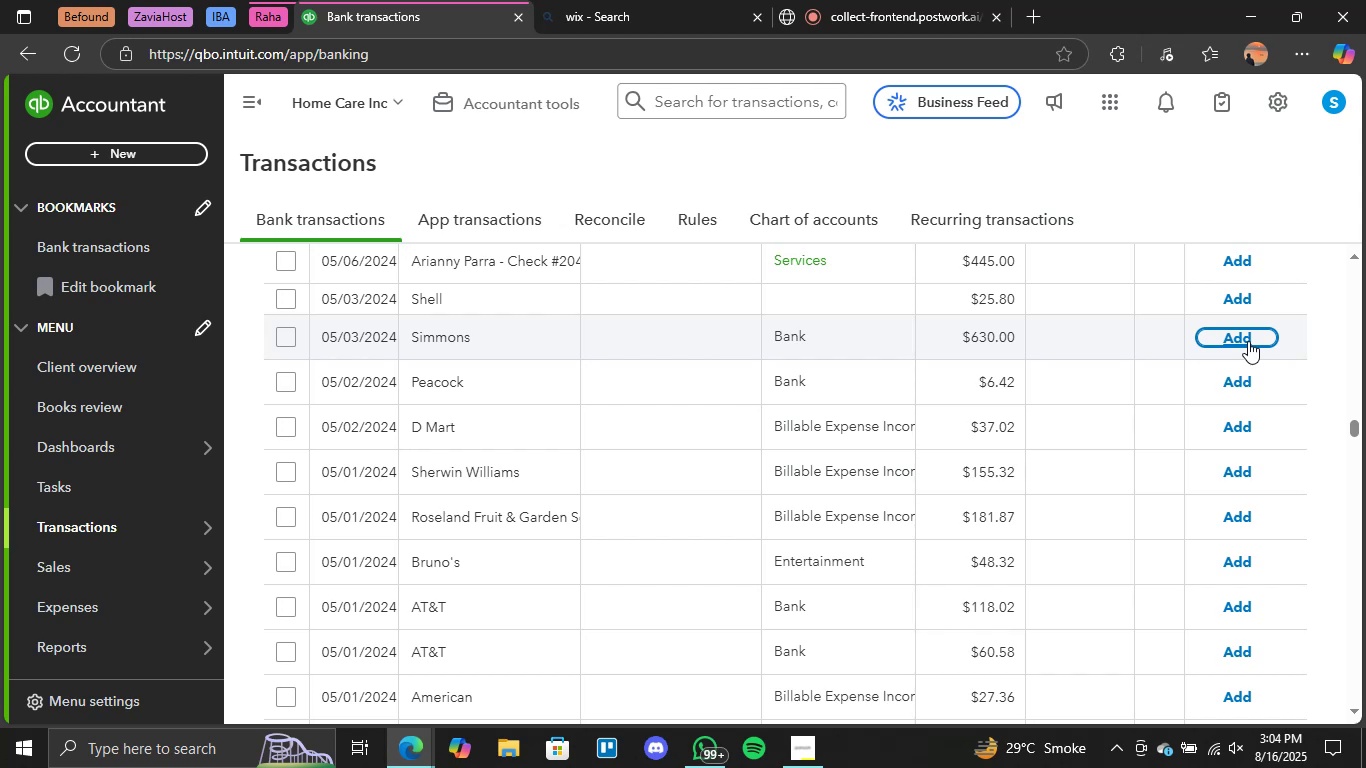 
wait(39.93)
 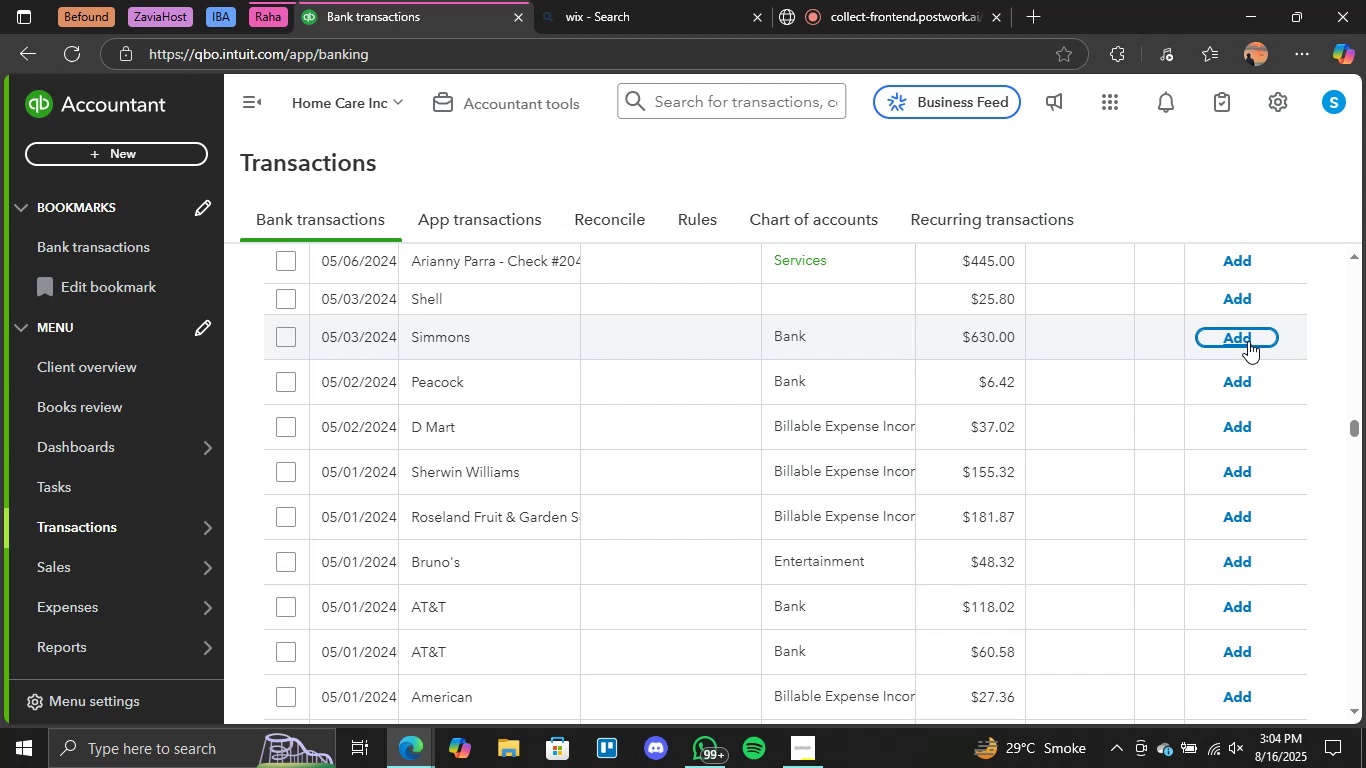 
scroll: coordinate [1053, 411], scroll_direction: up, amount: 1.0
 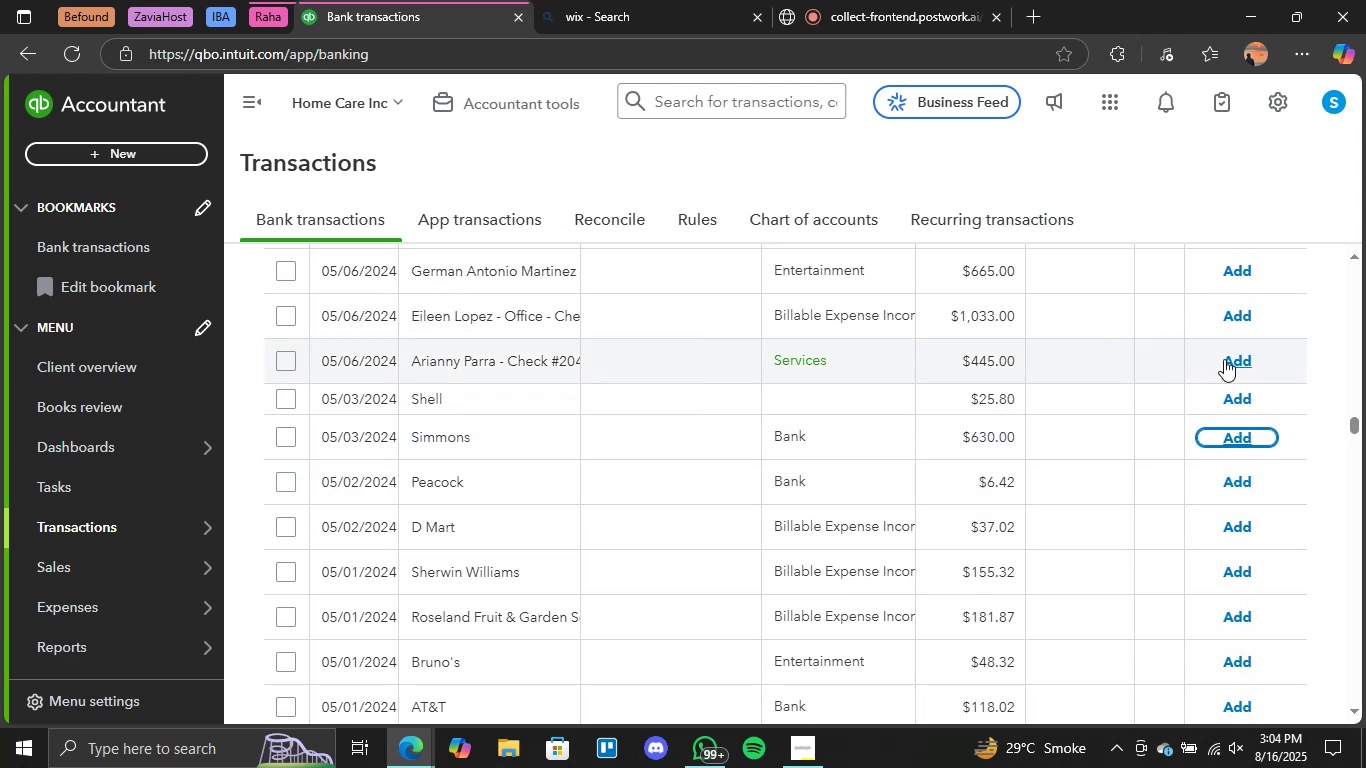 
left_click([1234, 359])
 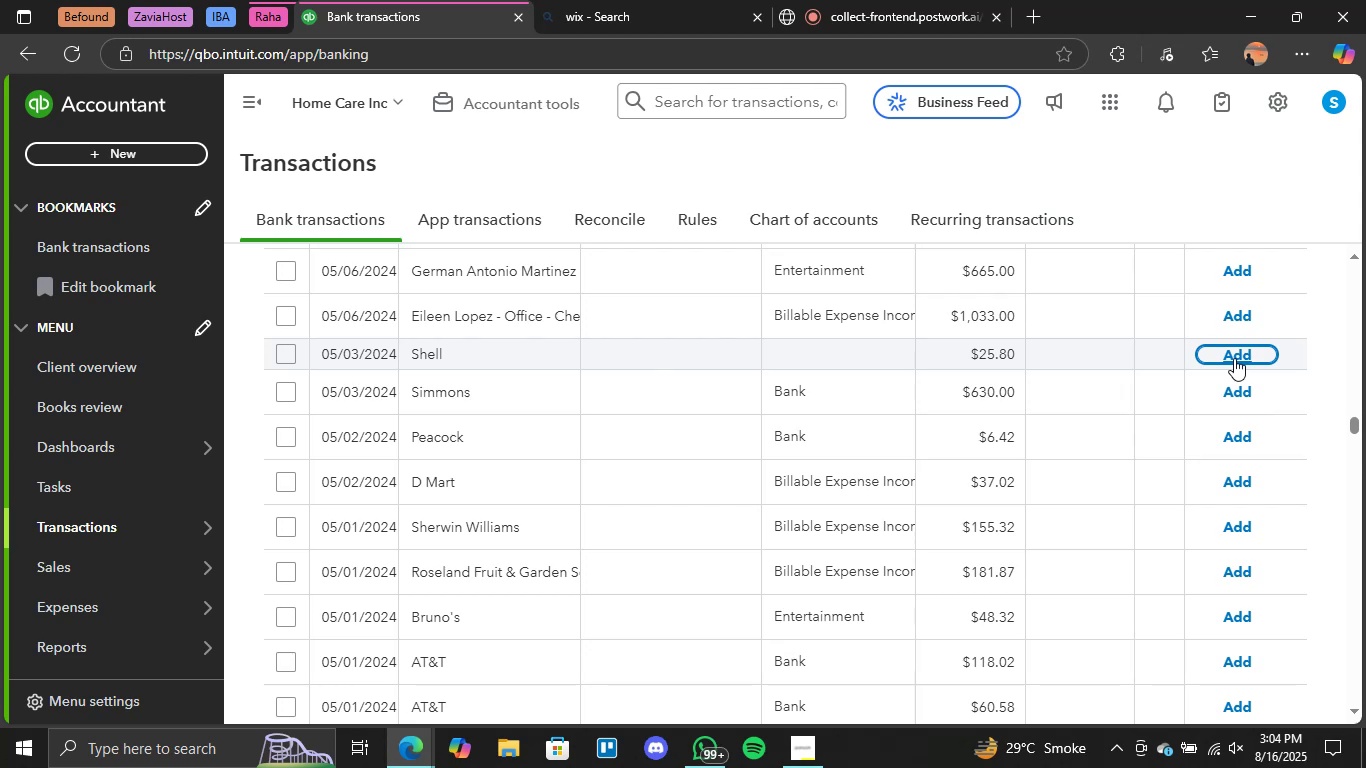 
wait(39.2)
 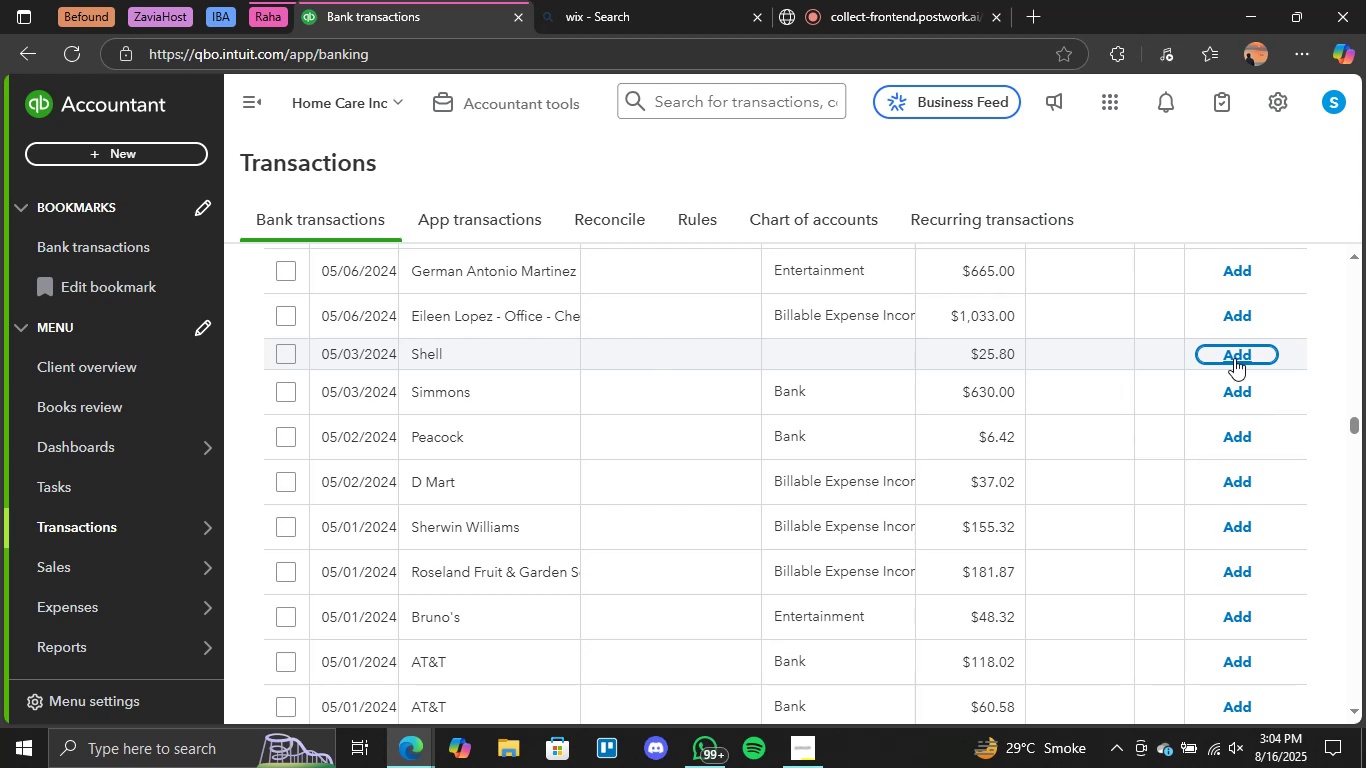 
scroll: coordinate [1116, 458], scroll_direction: up, amount: 6.0
 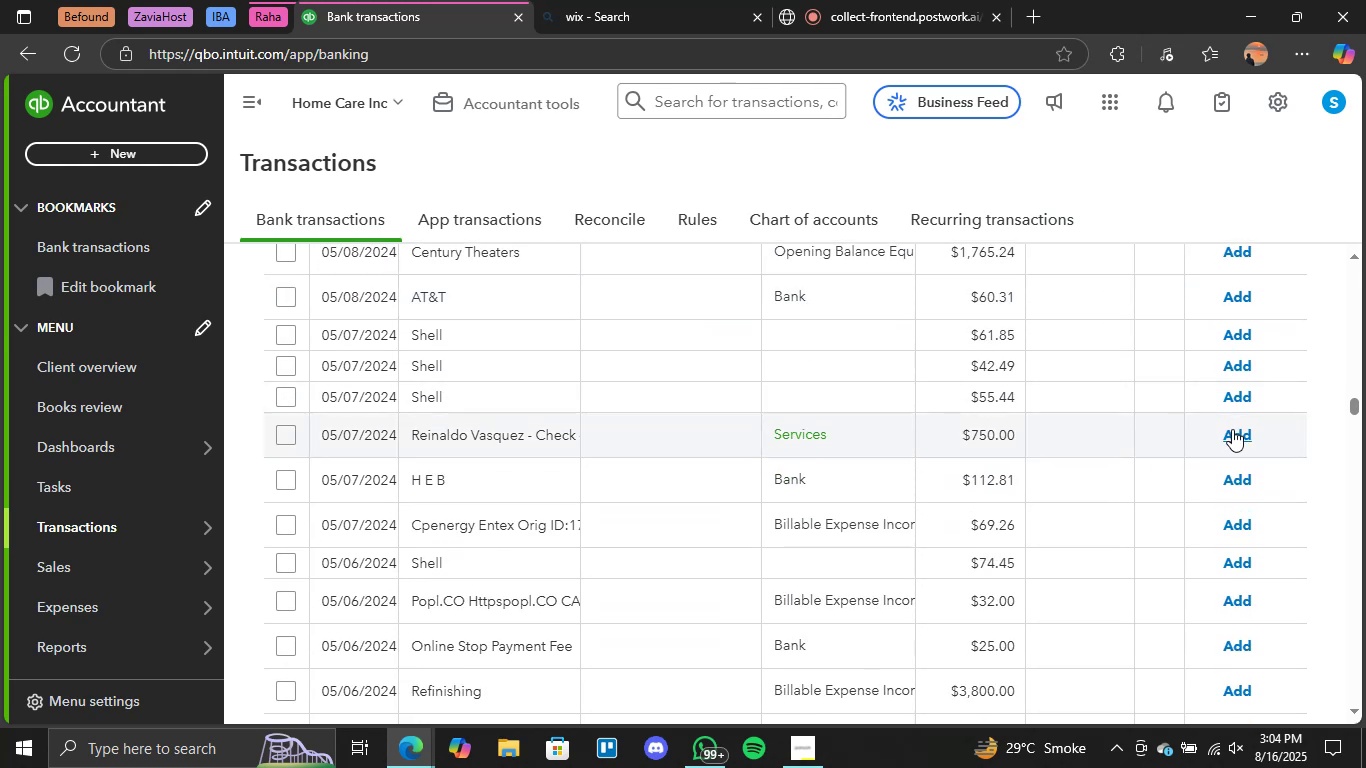 
left_click([1235, 433])
 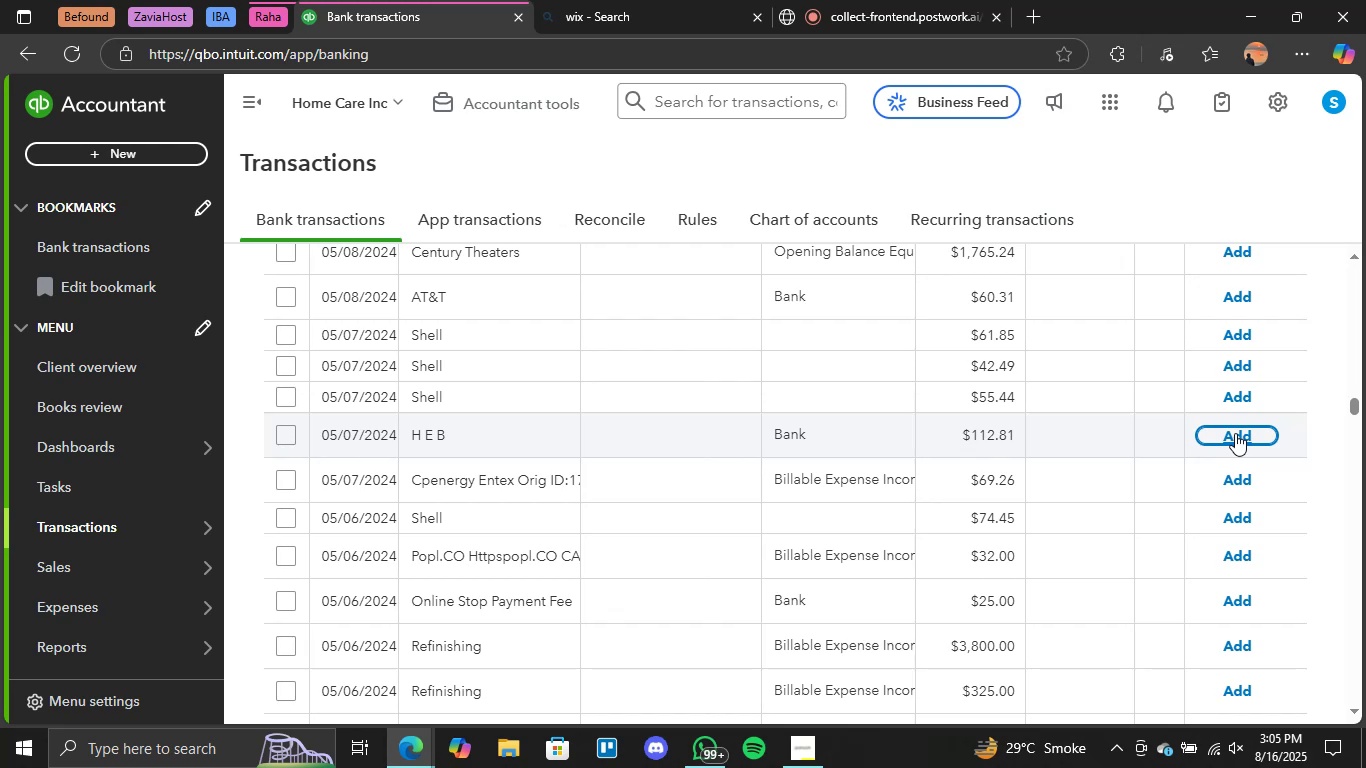 
wait(18.59)
 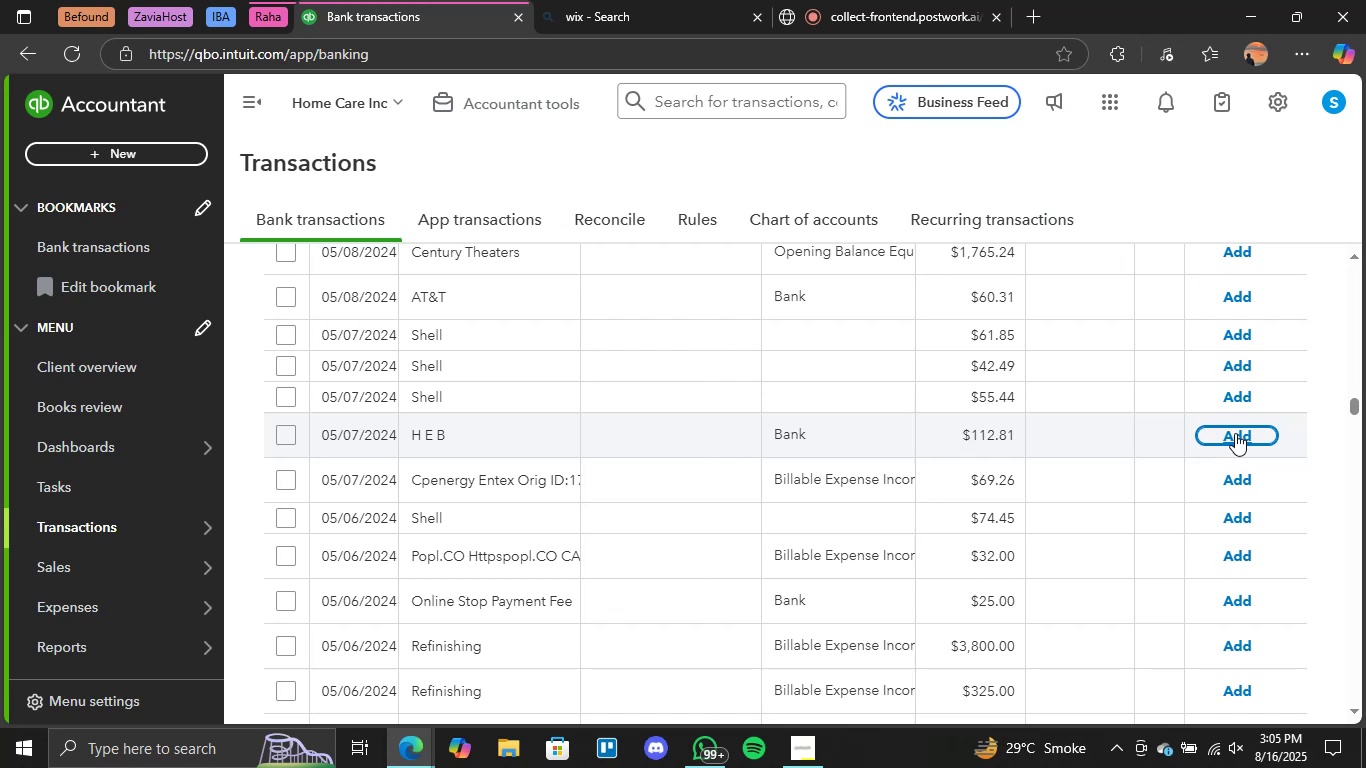 
scroll: coordinate [1132, 507], scroll_direction: up, amount: 7.0
 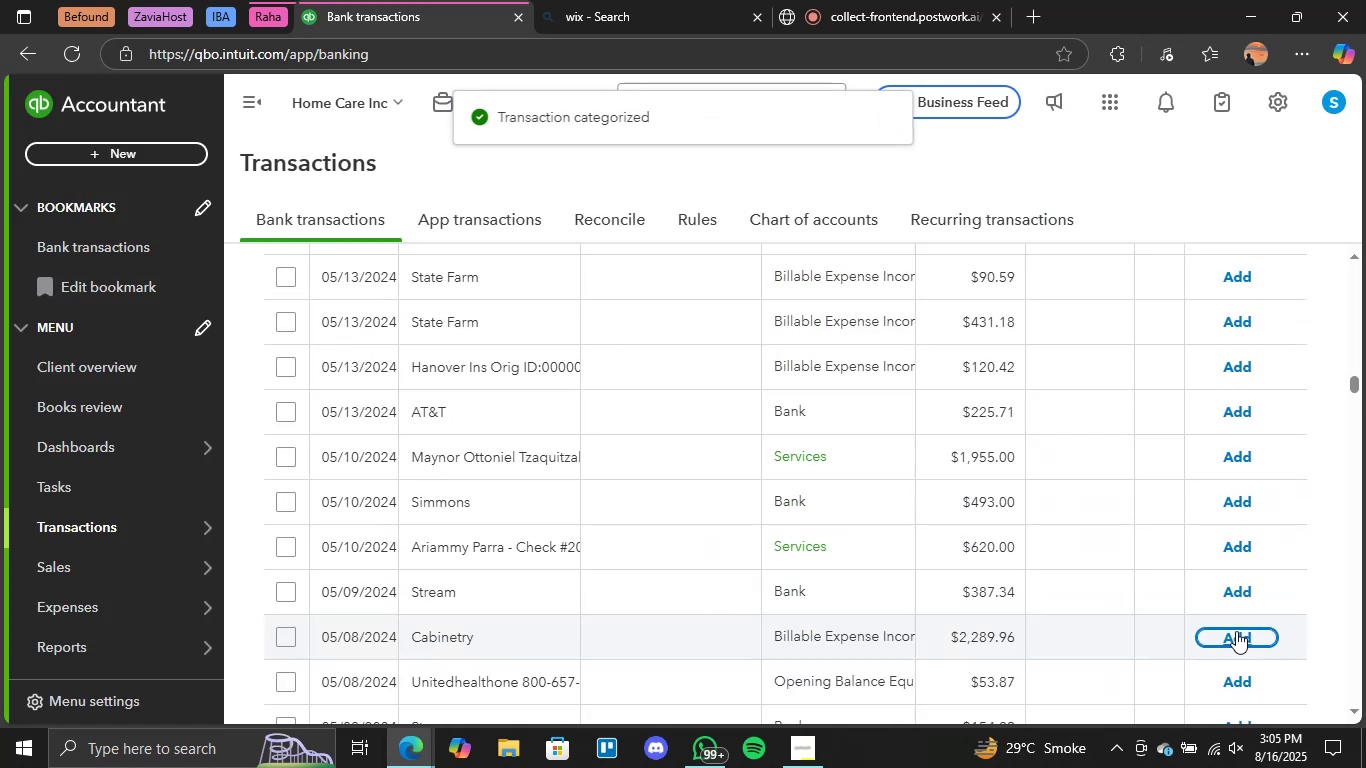 
wait(10.56)
 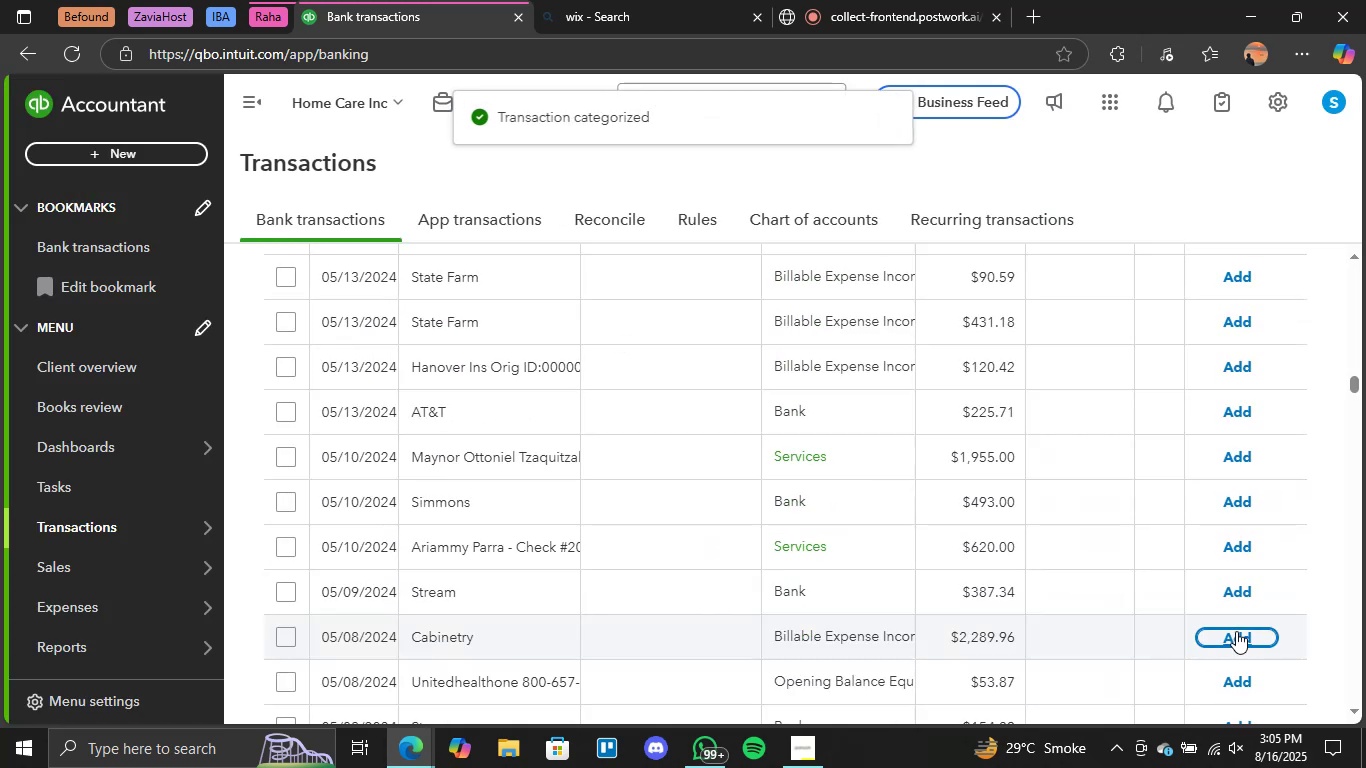 
left_click([1237, 541])
 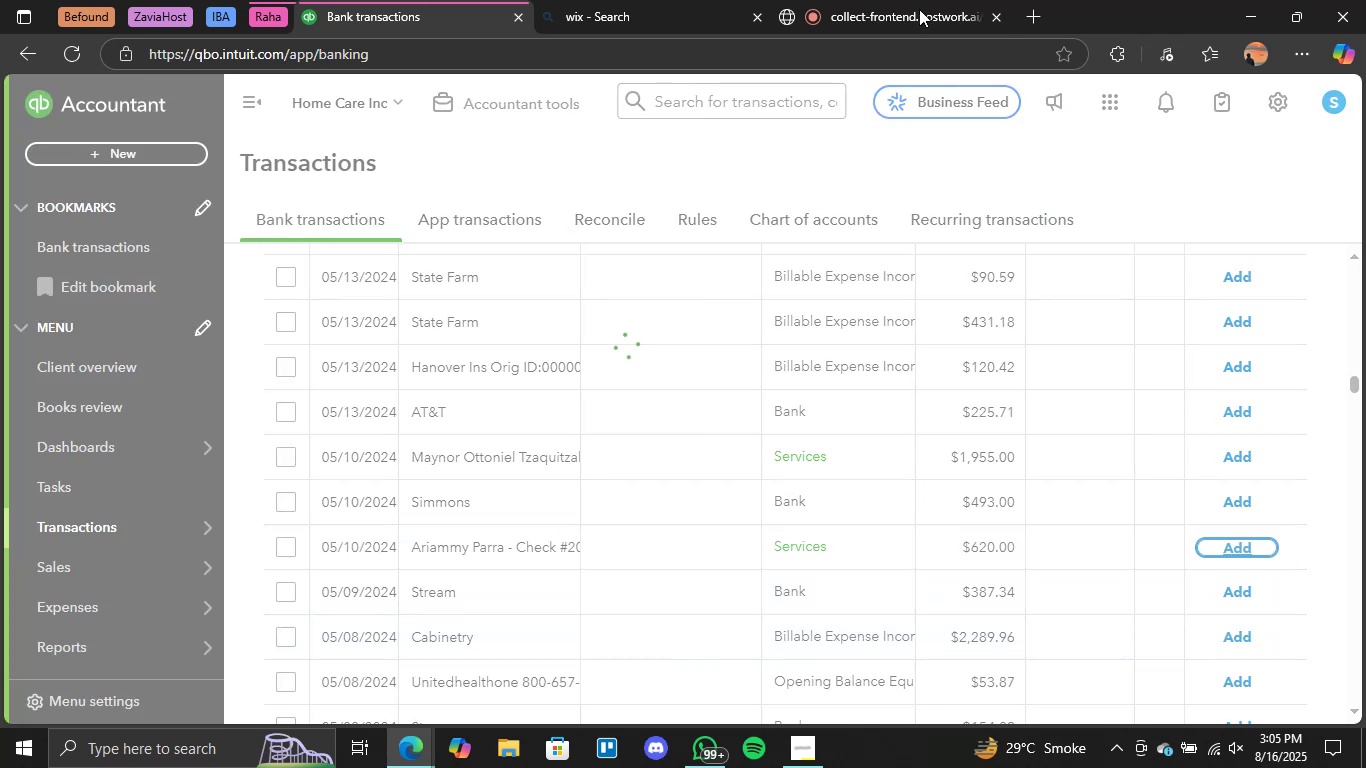 
left_click([912, 0])
 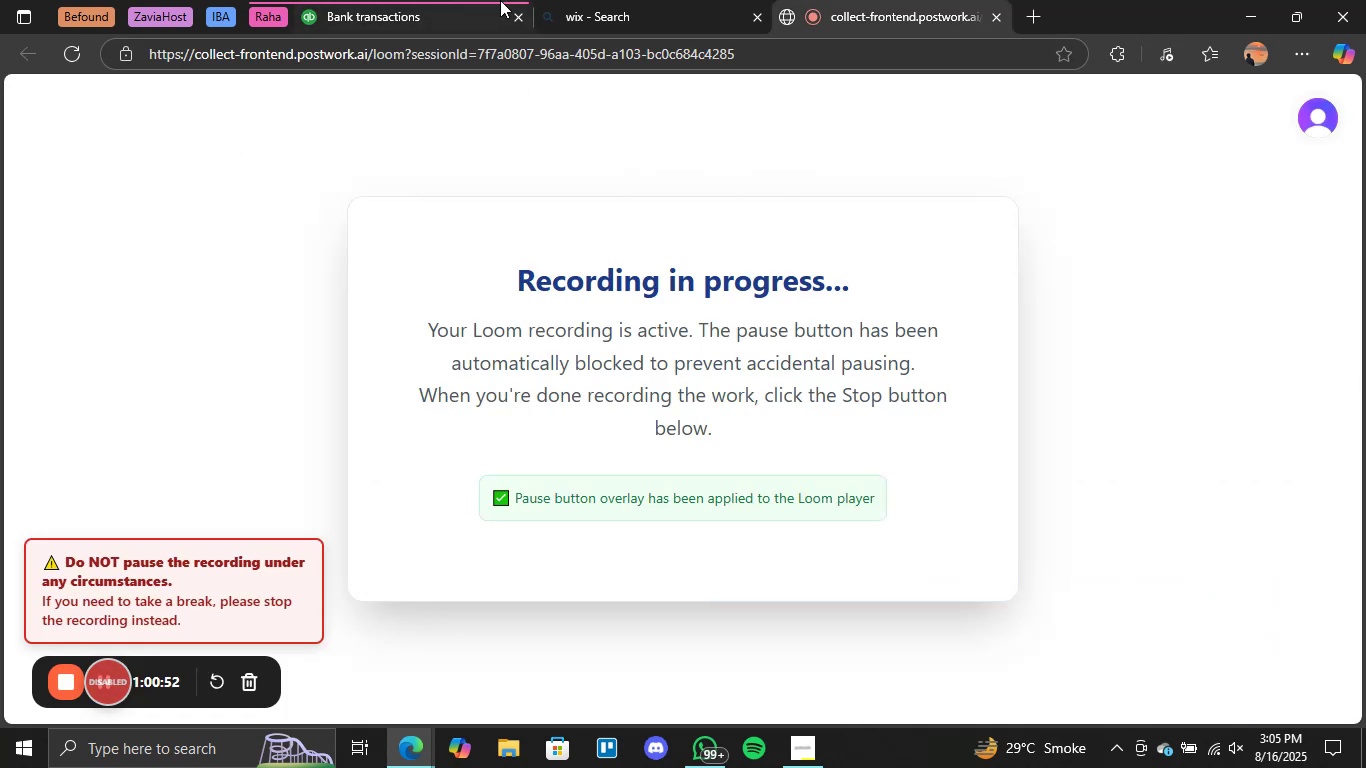 